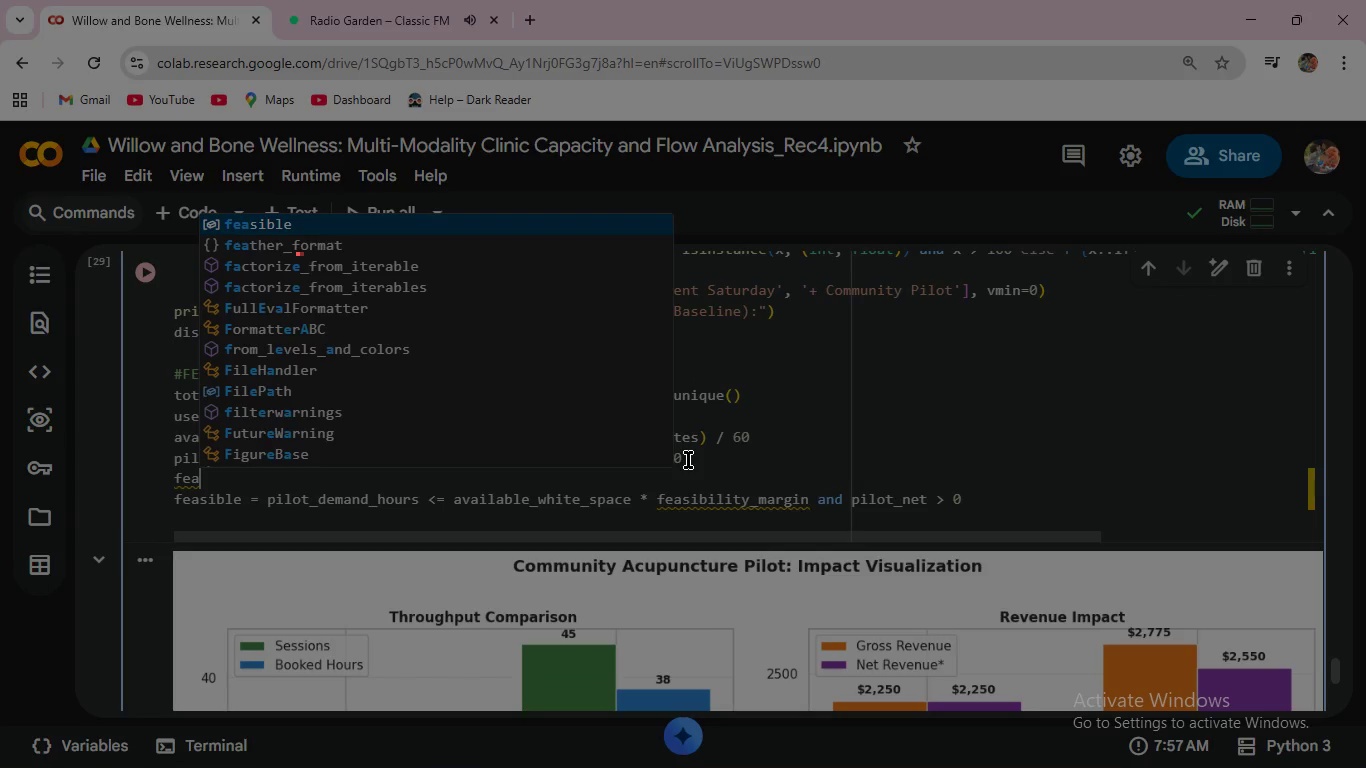 
type(si)
 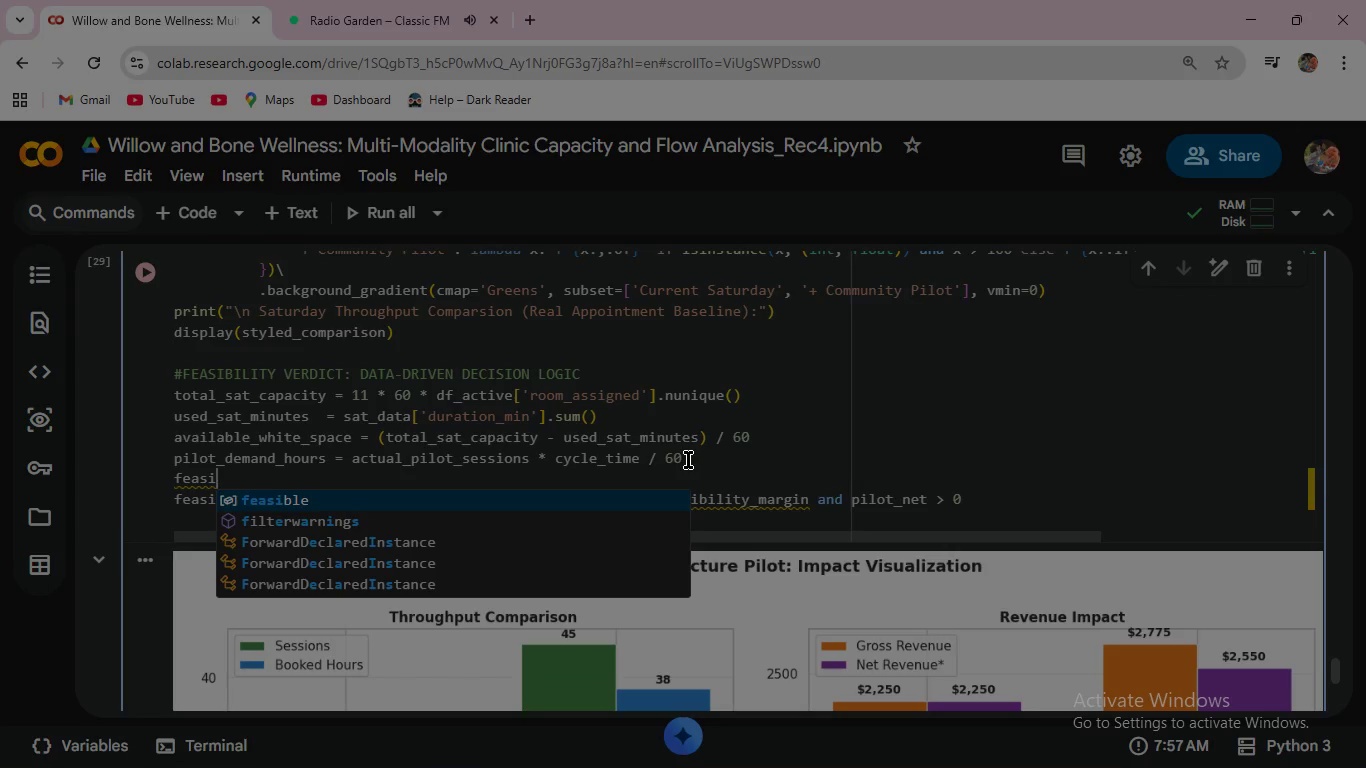 
wait(6.7)
 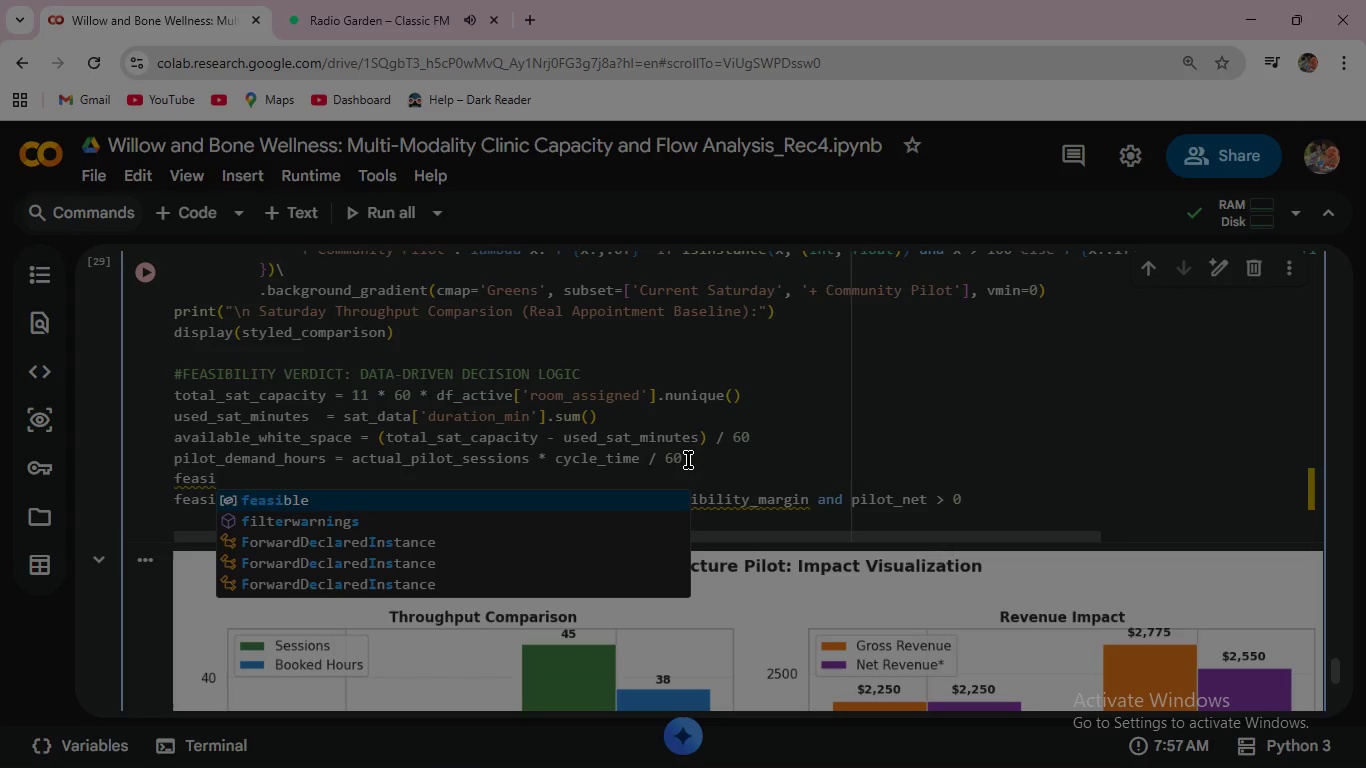 
type(bility)
 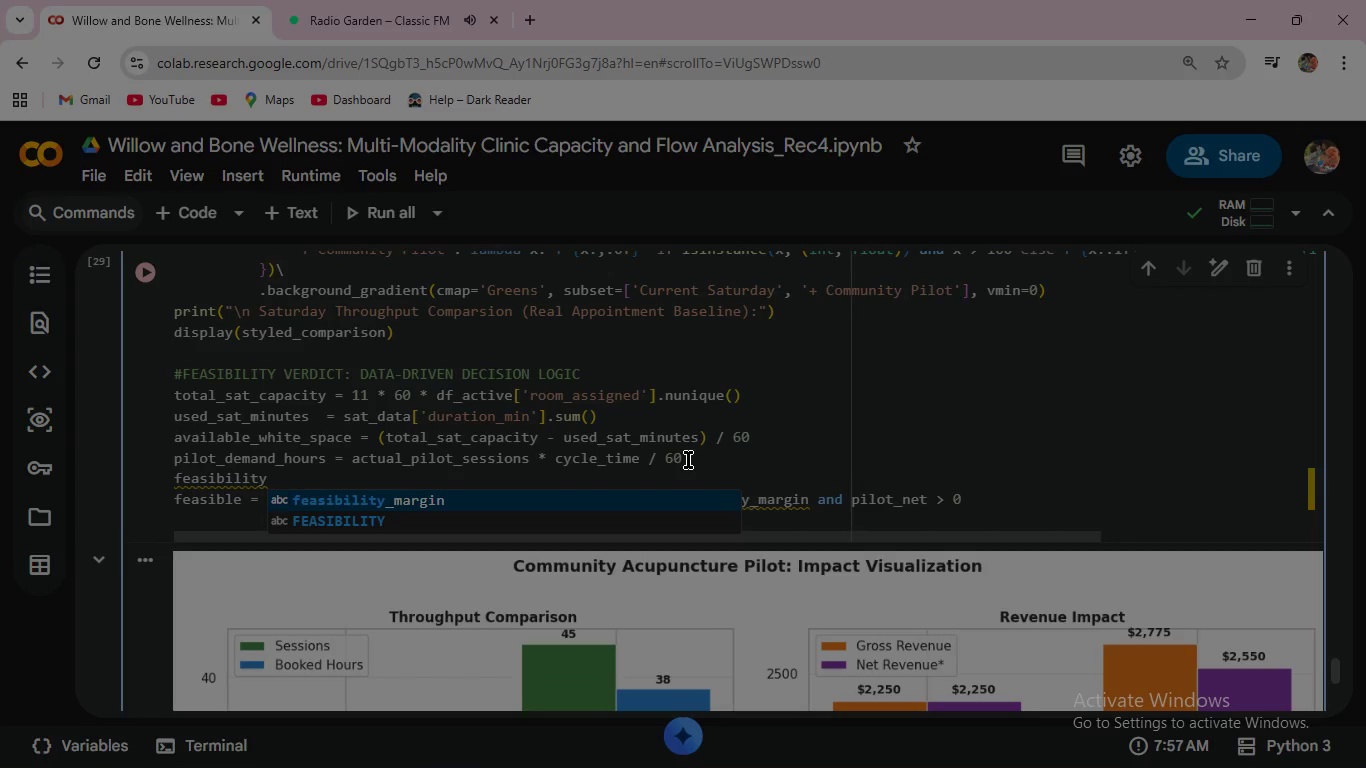 
key(Enter)
 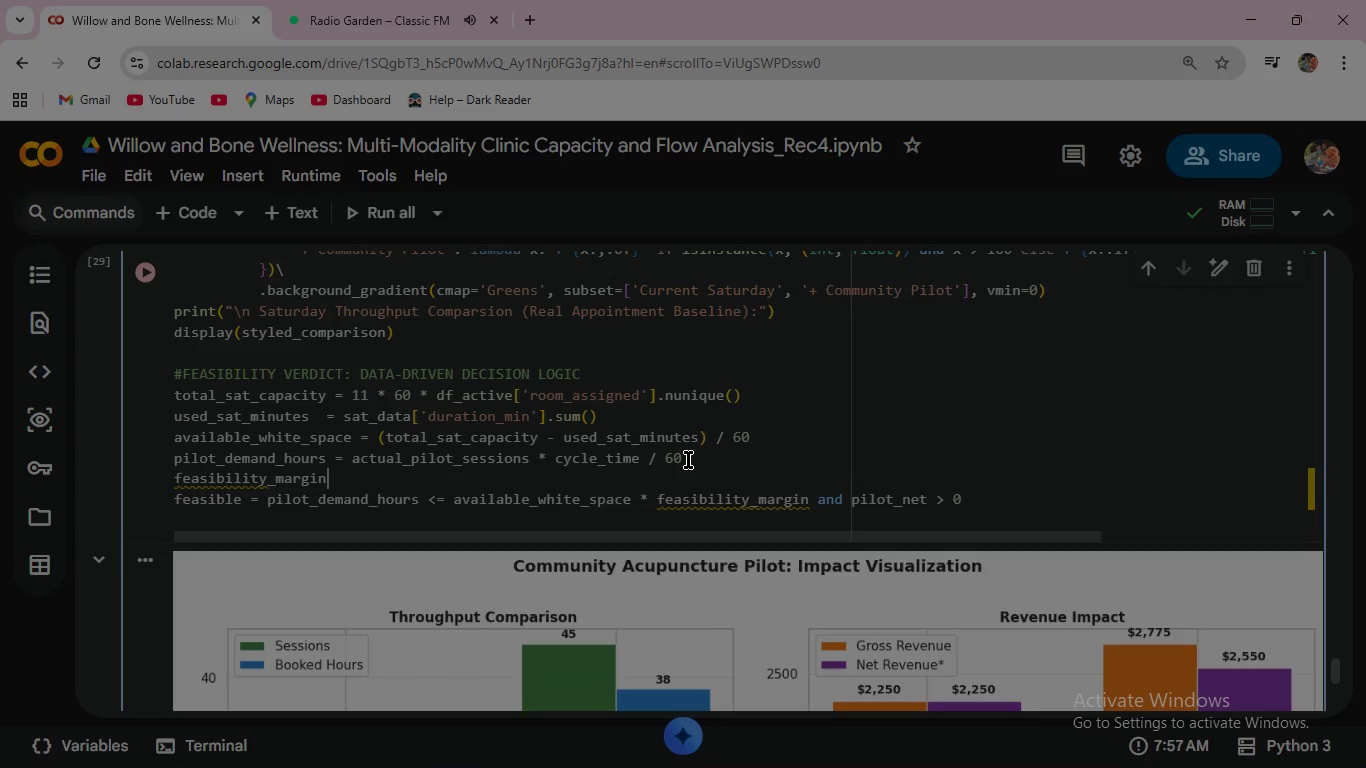 
type( = 0.75  # keep )
 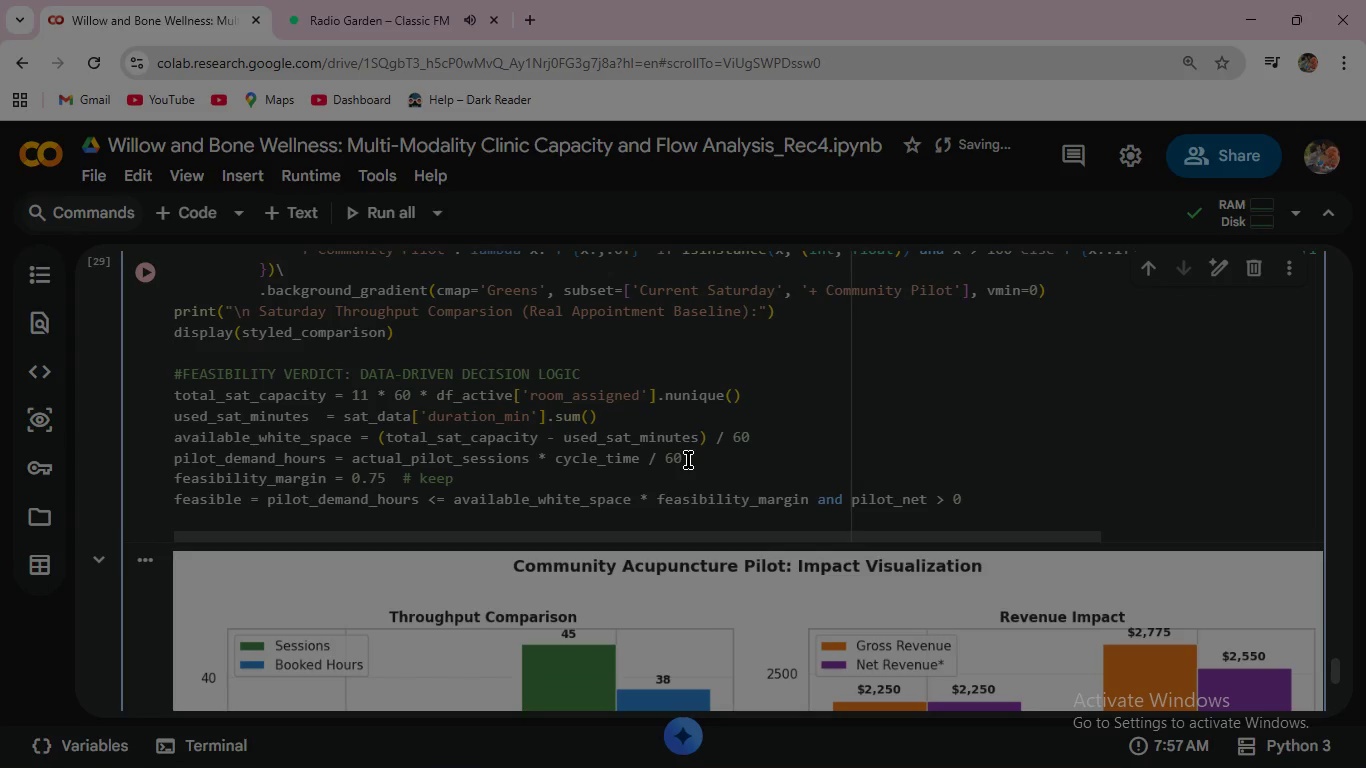 
type(25% buffer for varia)
 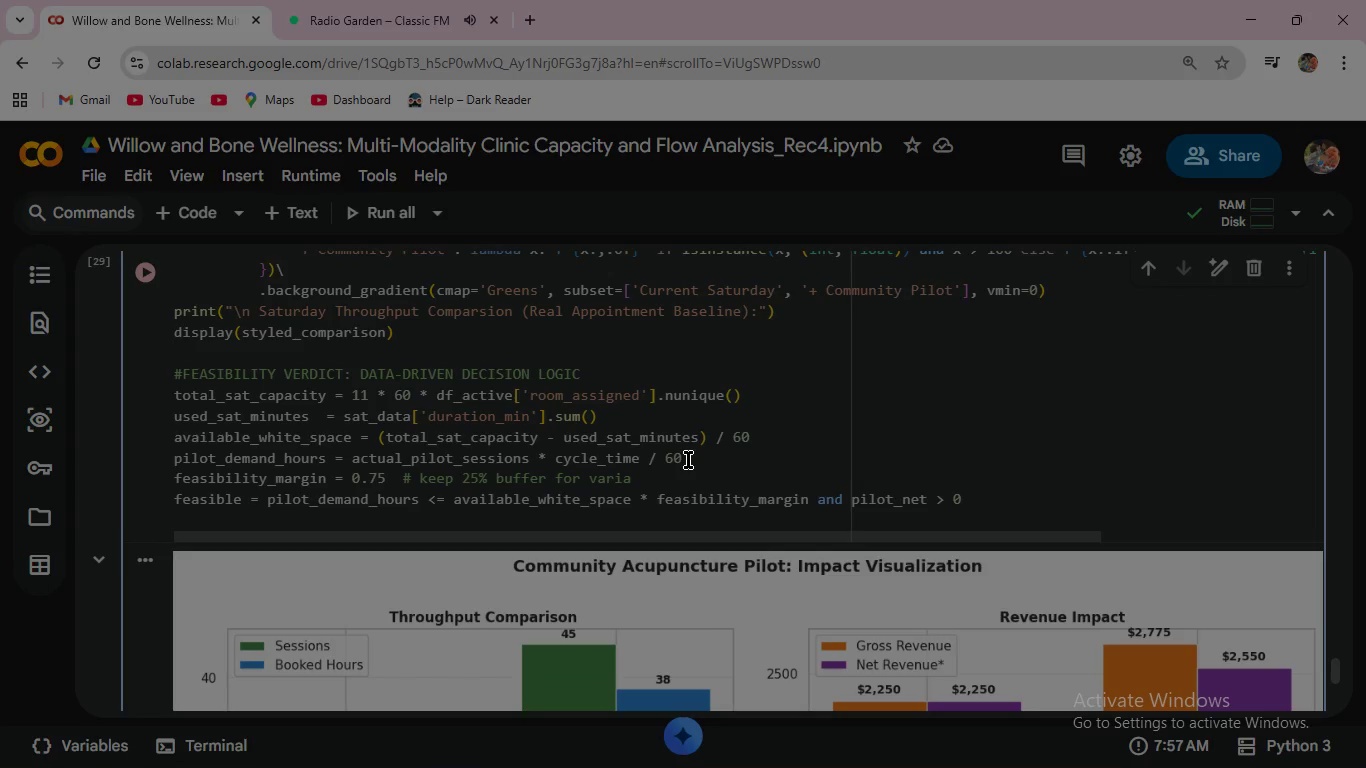 
type(bility )
 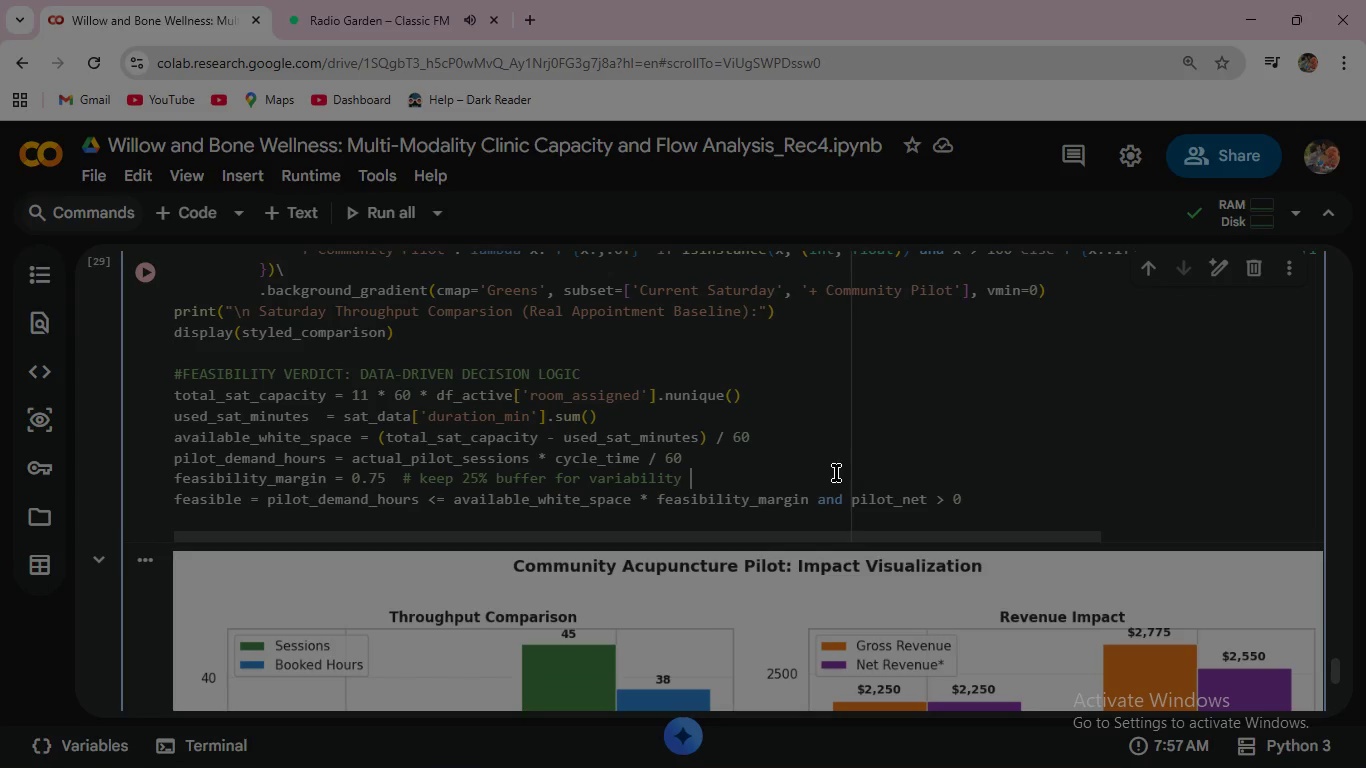 
left_click([973, 496])
 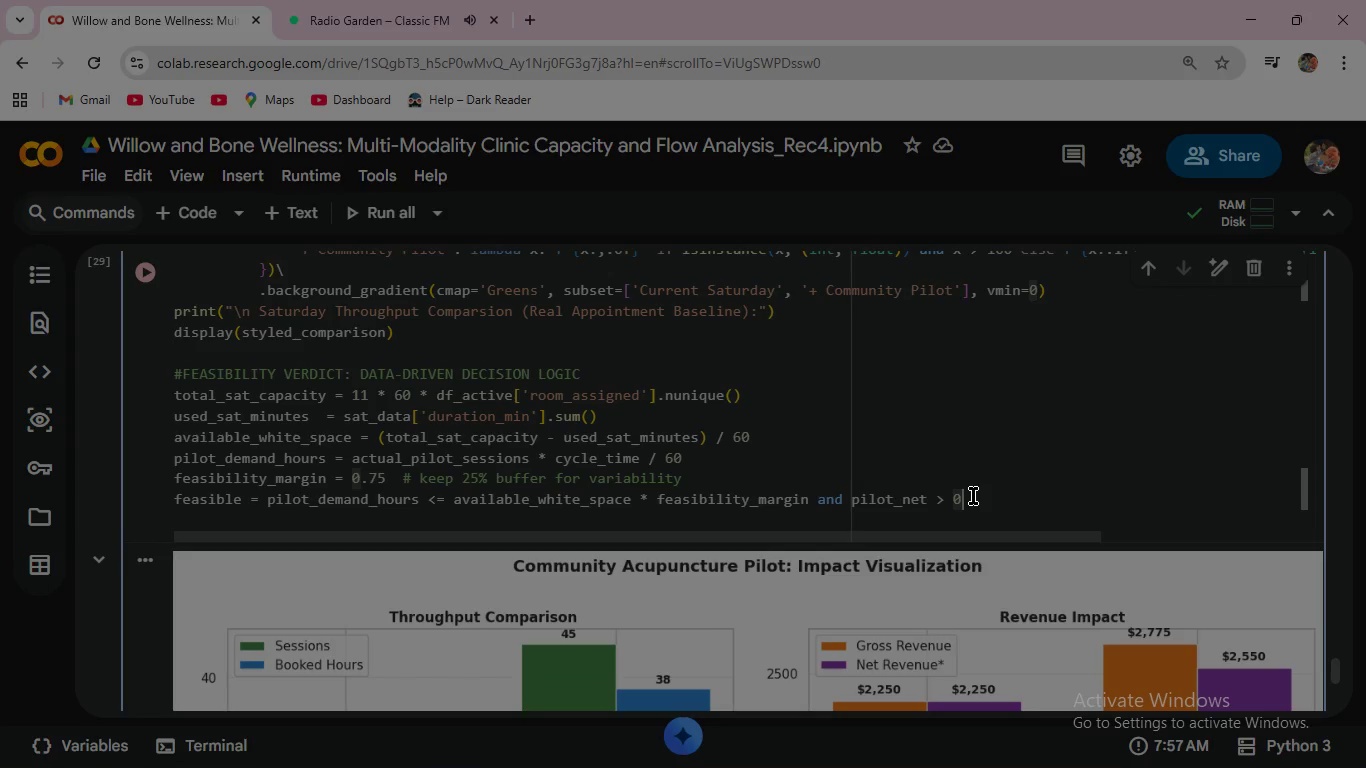 
wait(33.92)
 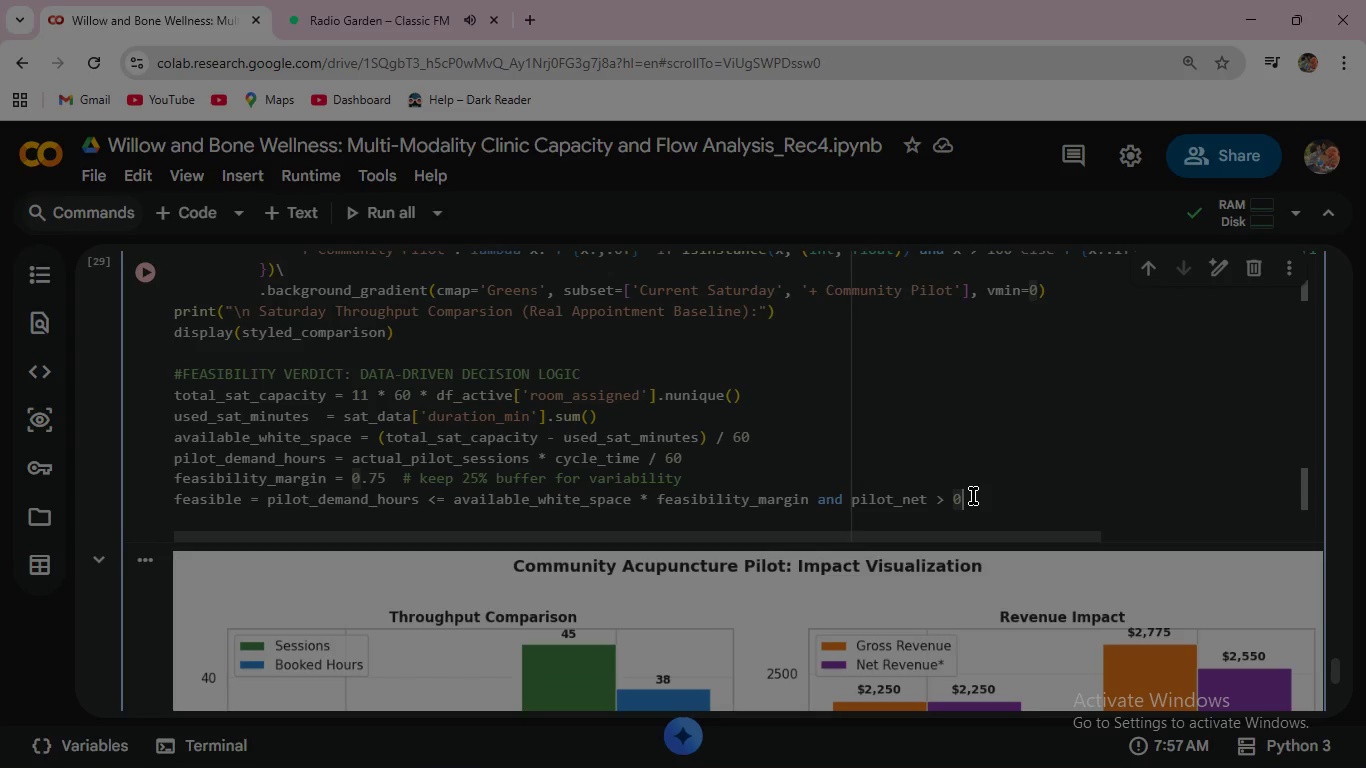 
key(ArrowRight)
 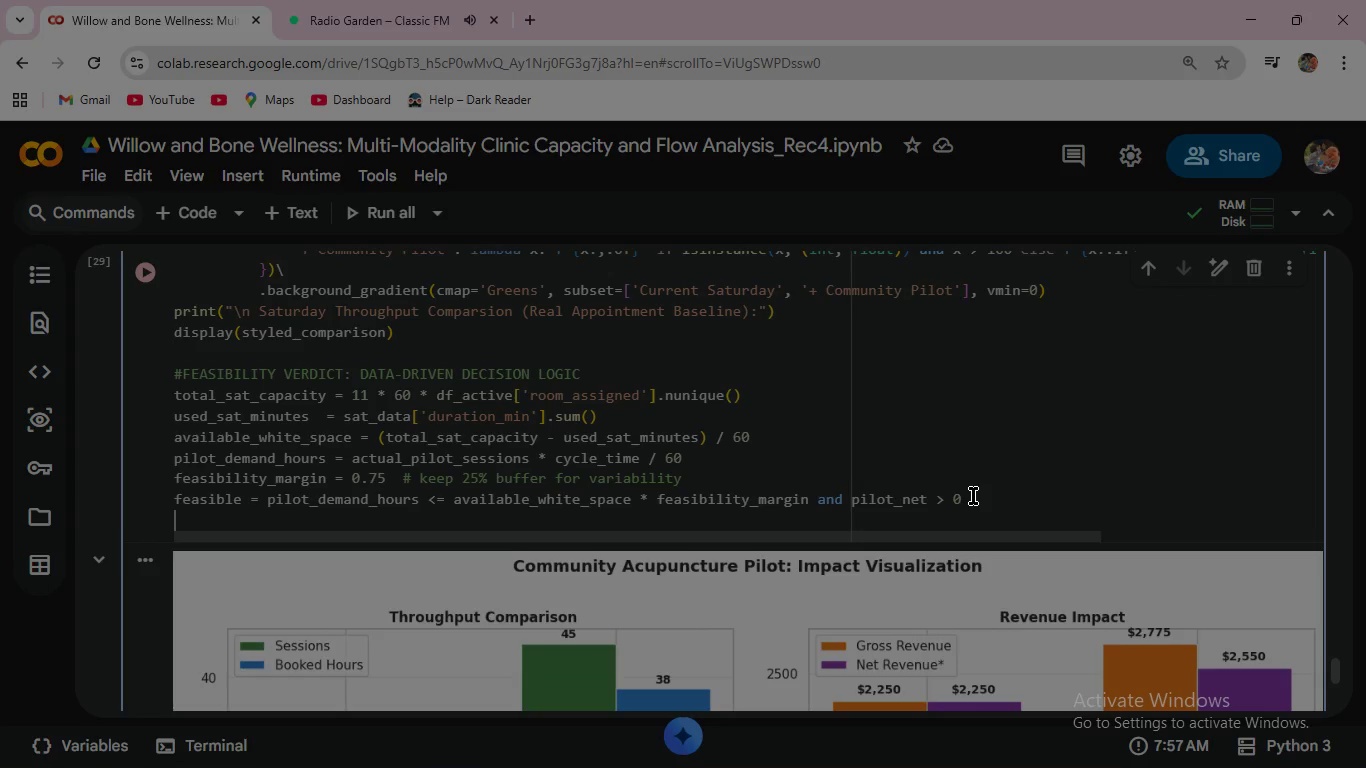 
key(Enter)
 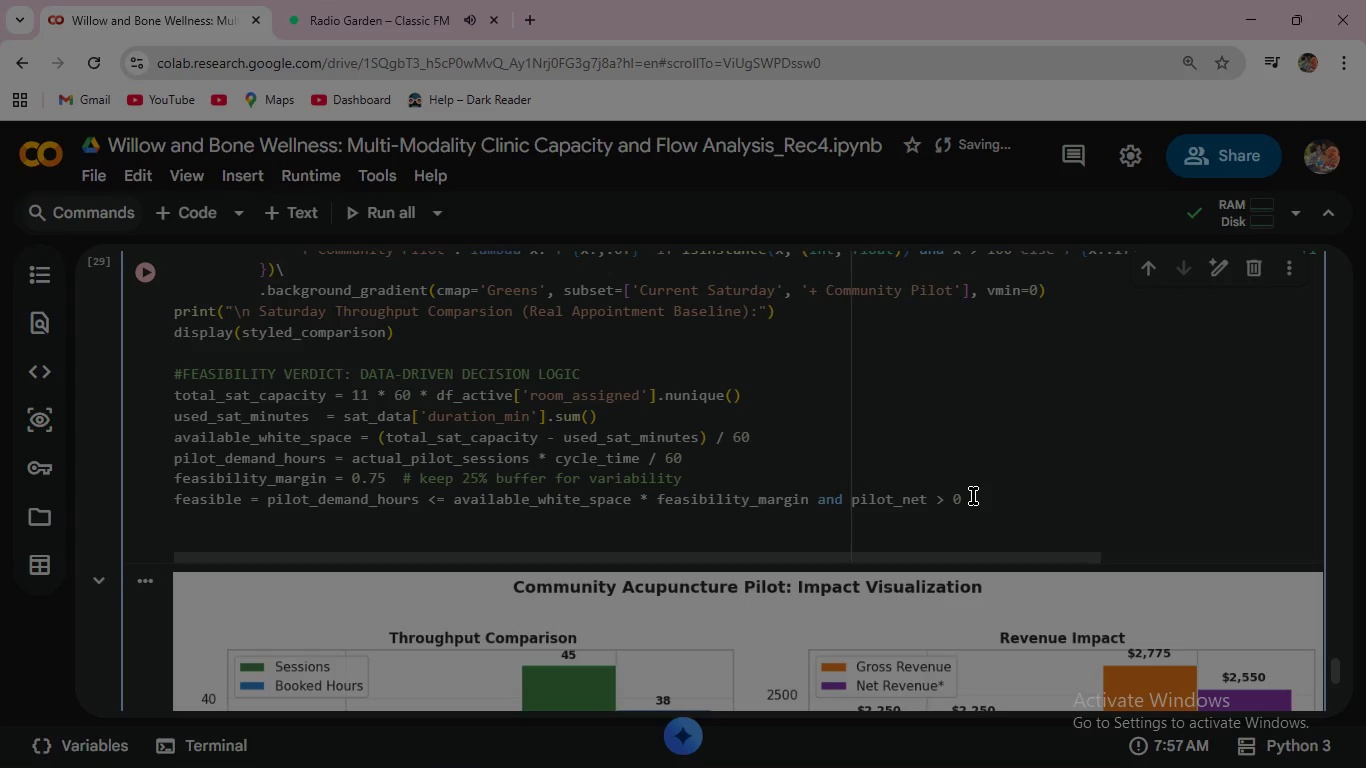 
type(break_even_sessions = pilot_)
 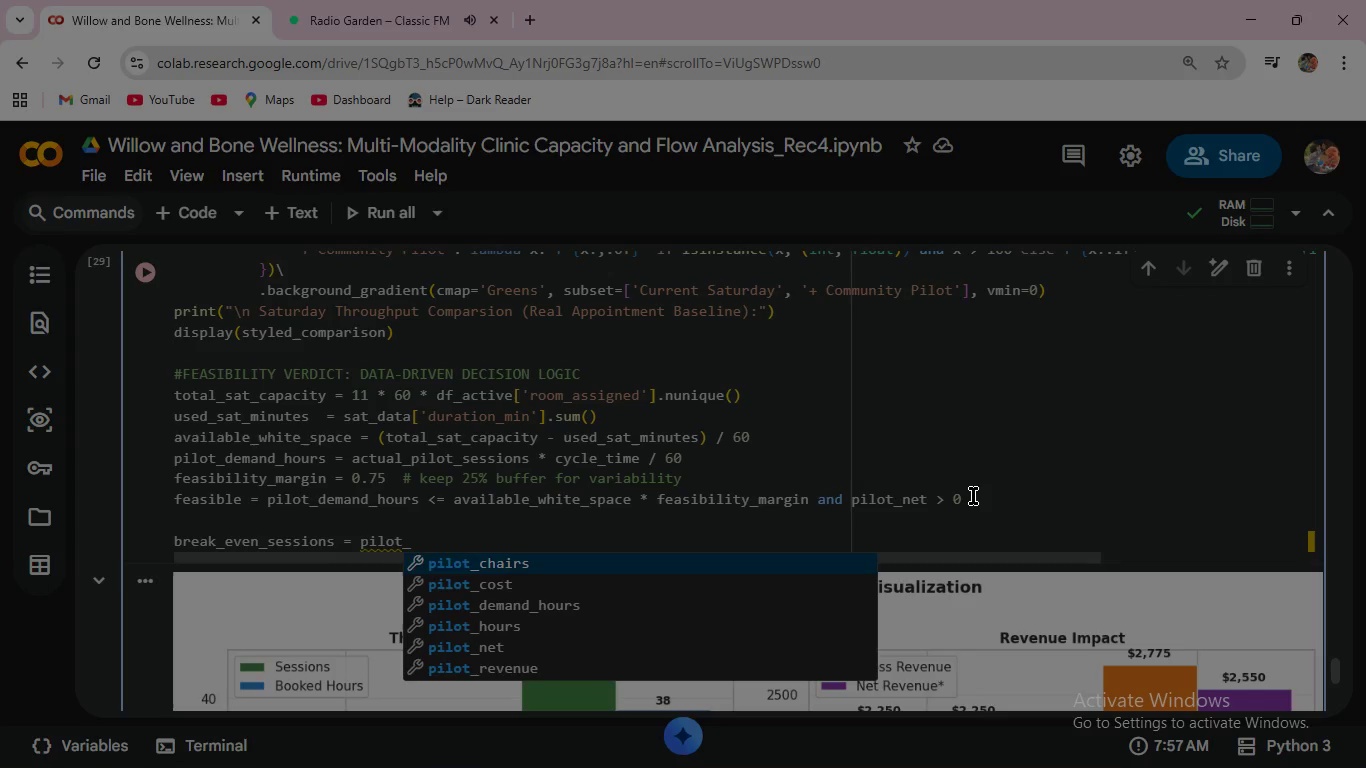 
key(ArrowDown)
 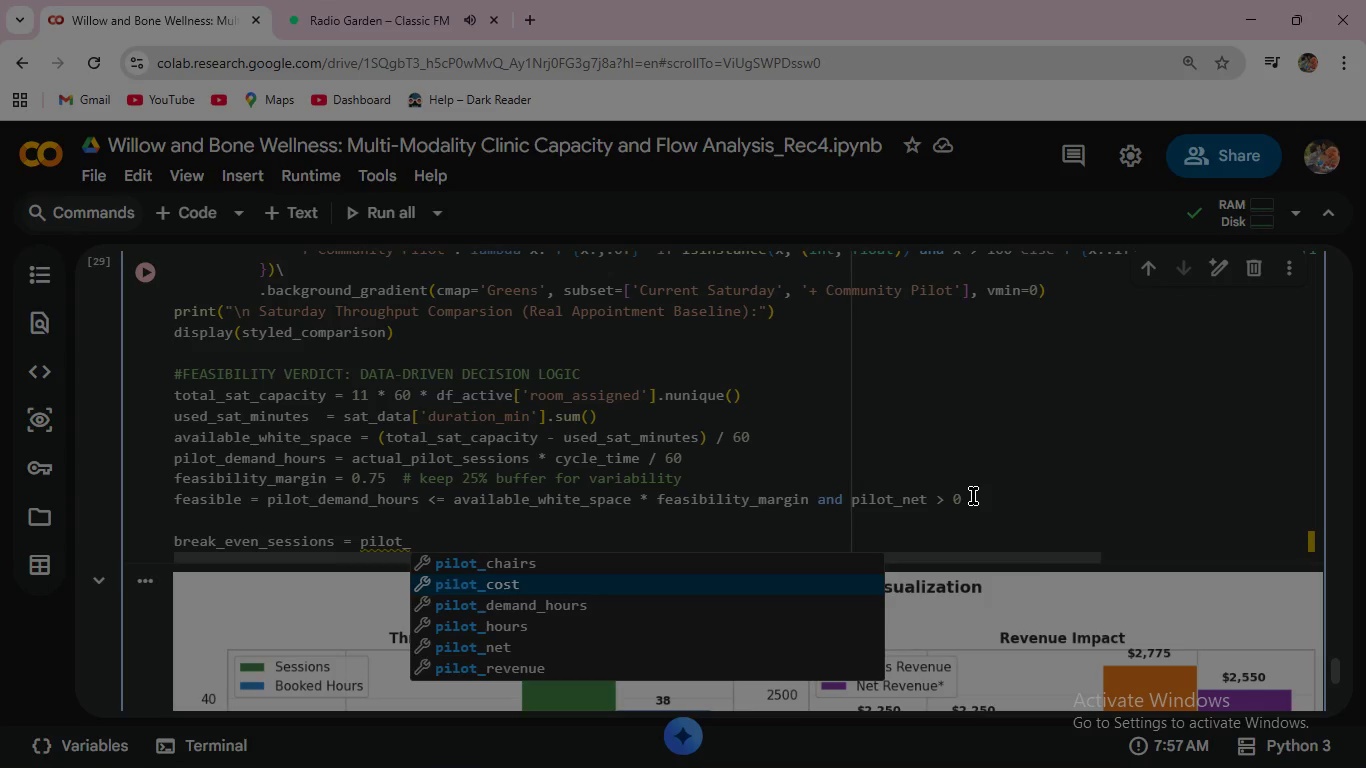 
key(Enter)
 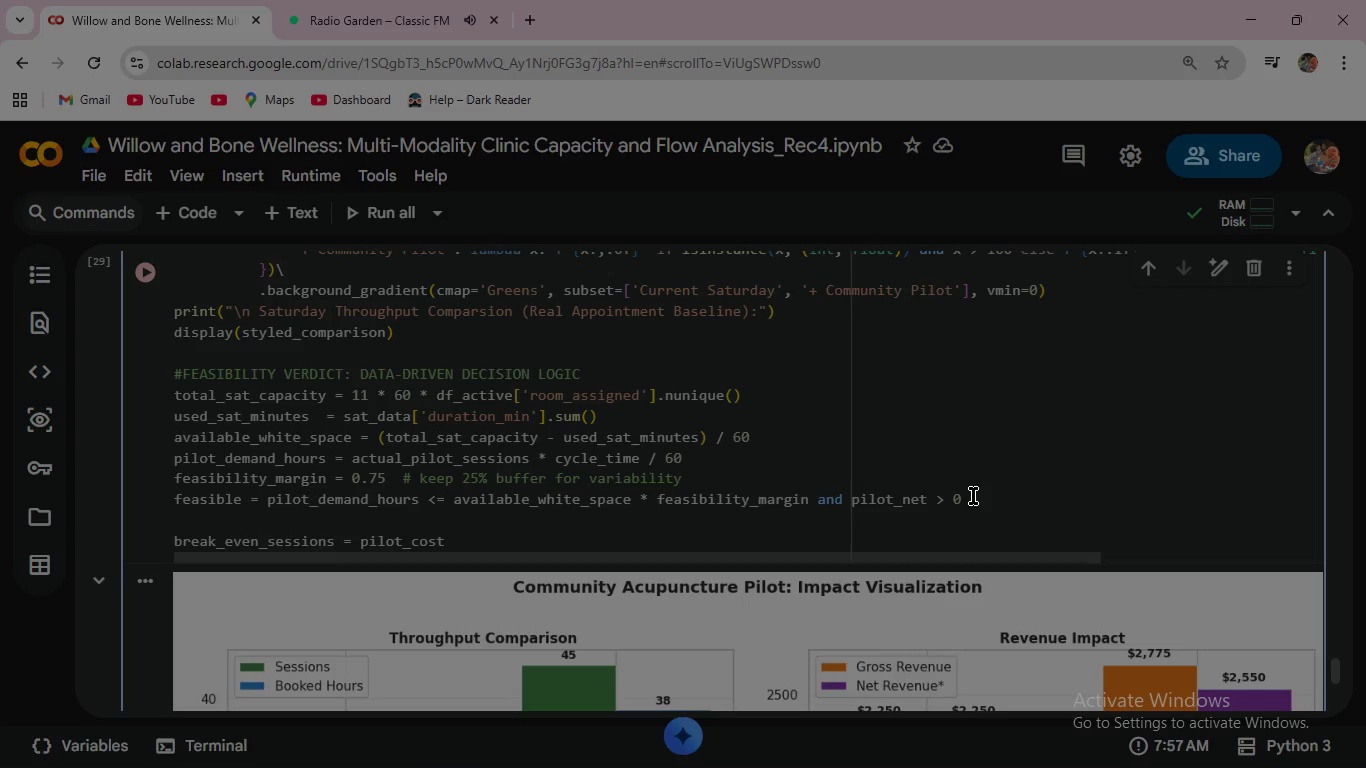 
type( / community_)
 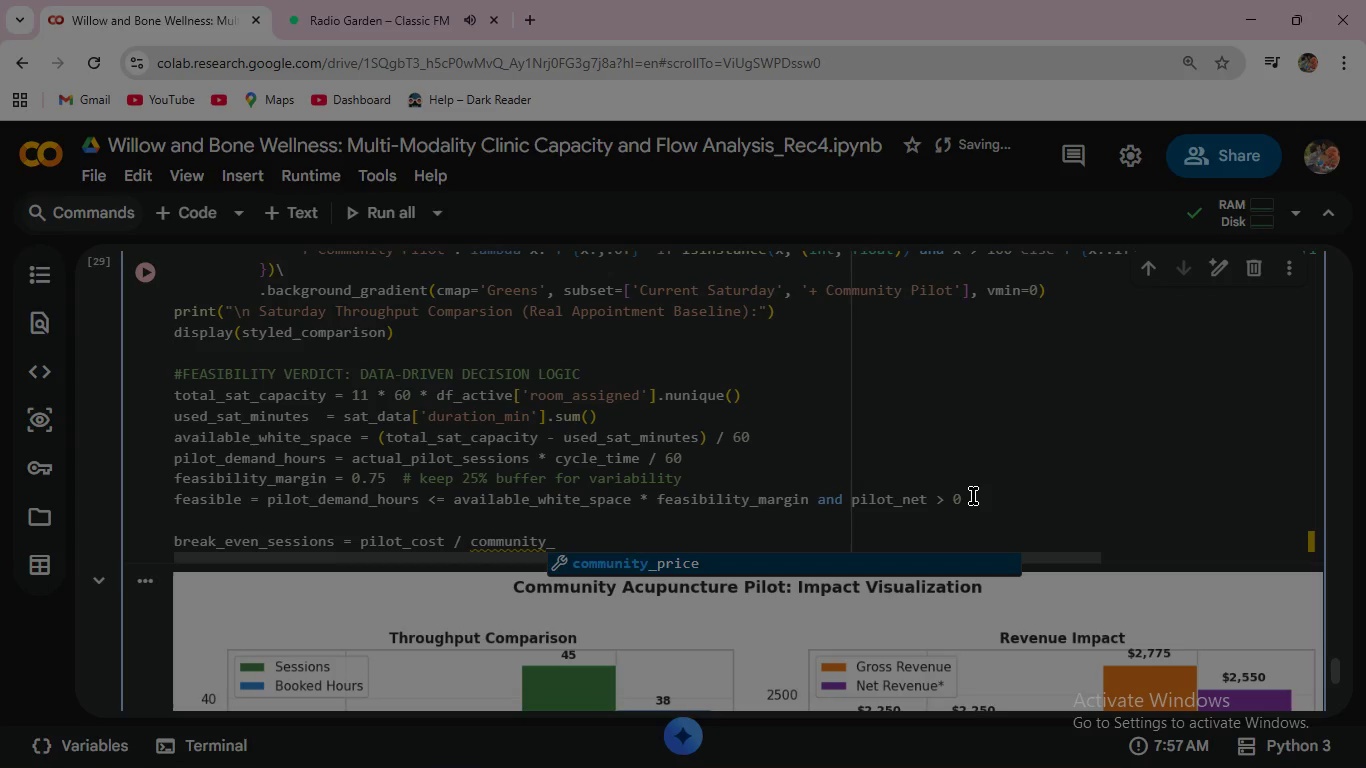 
key(Enter)
 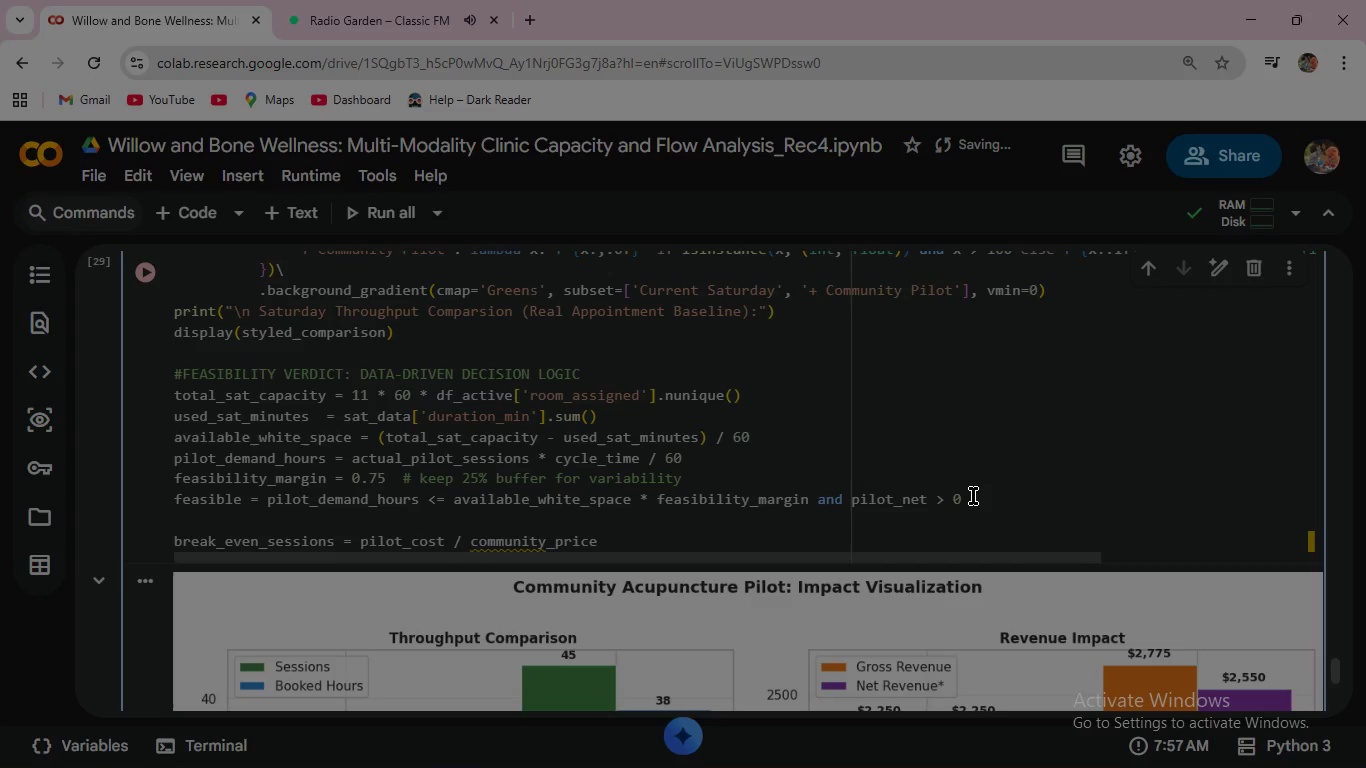 
type( if )
 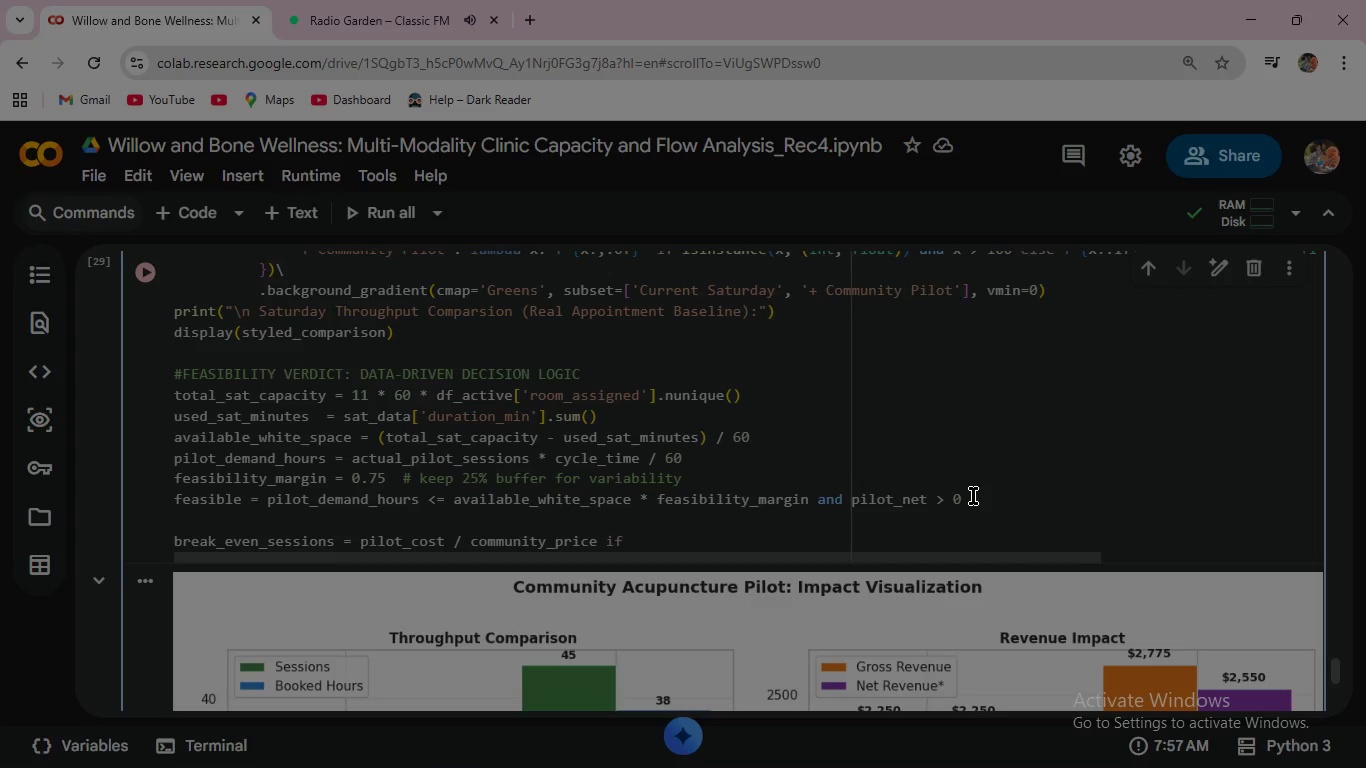 
type(commun)
 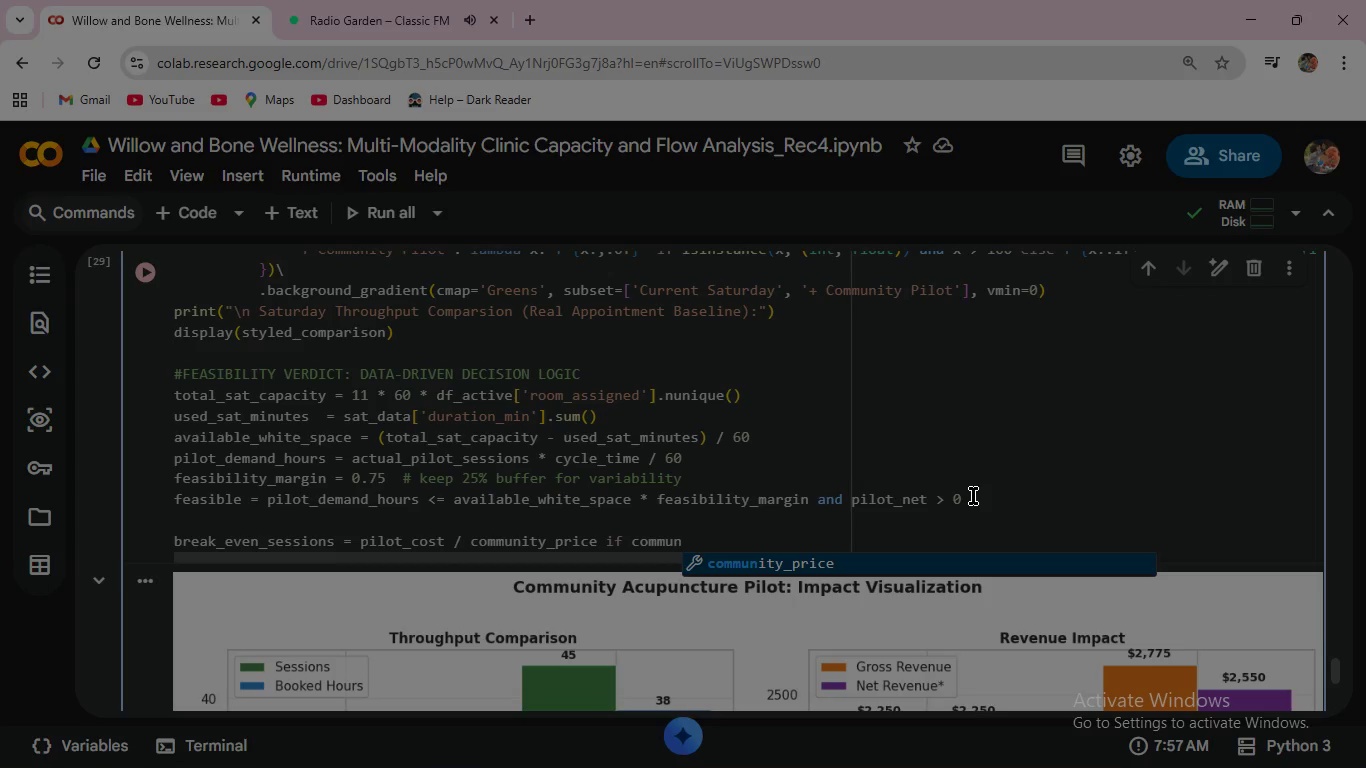 
key(Enter)
 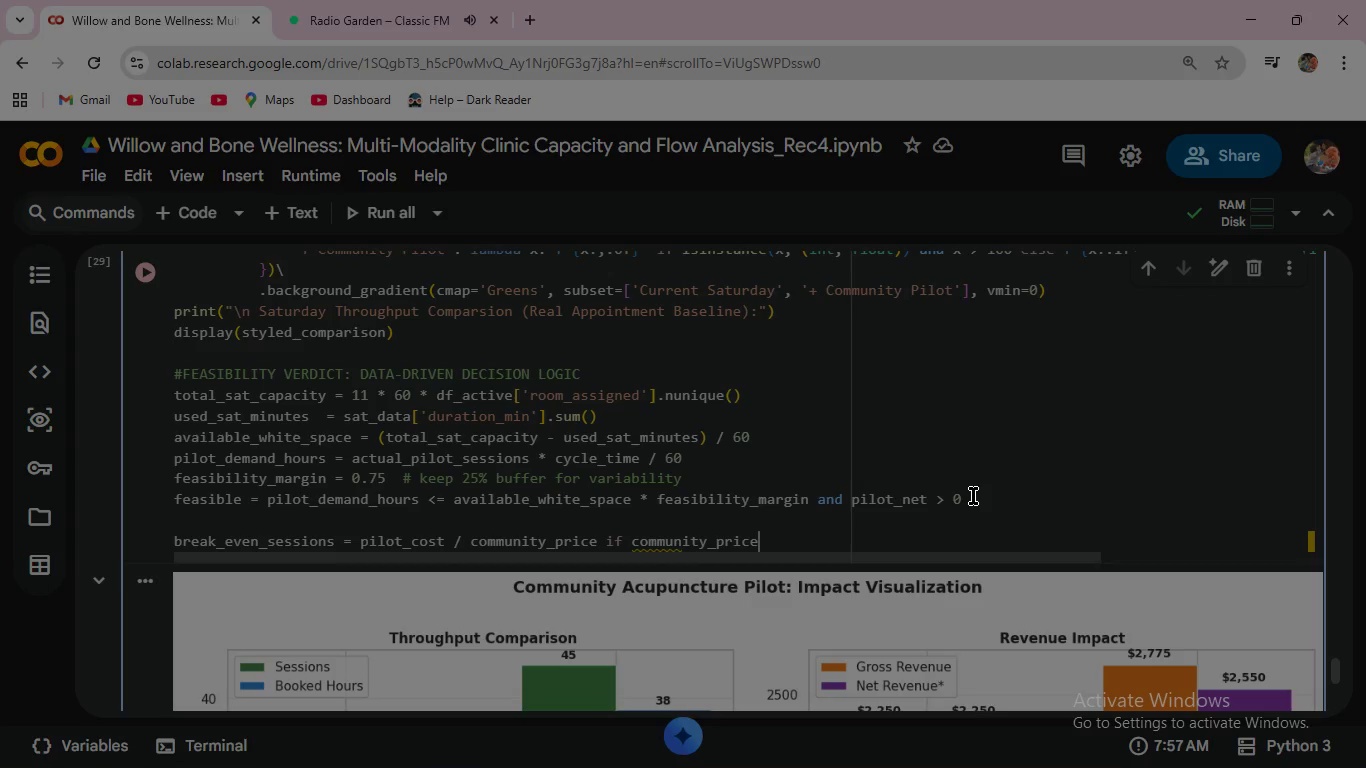 
type( > 0 else 0 )
 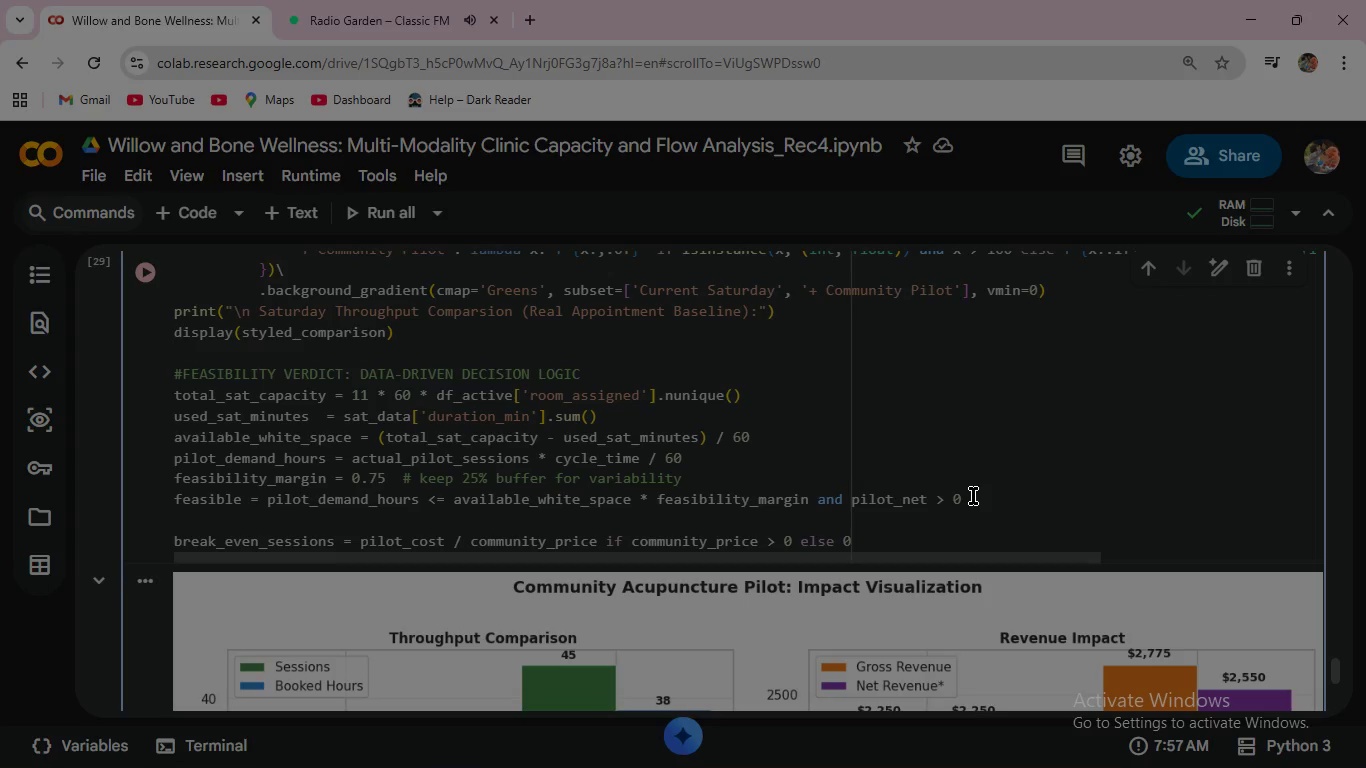 
wait(19.47)
 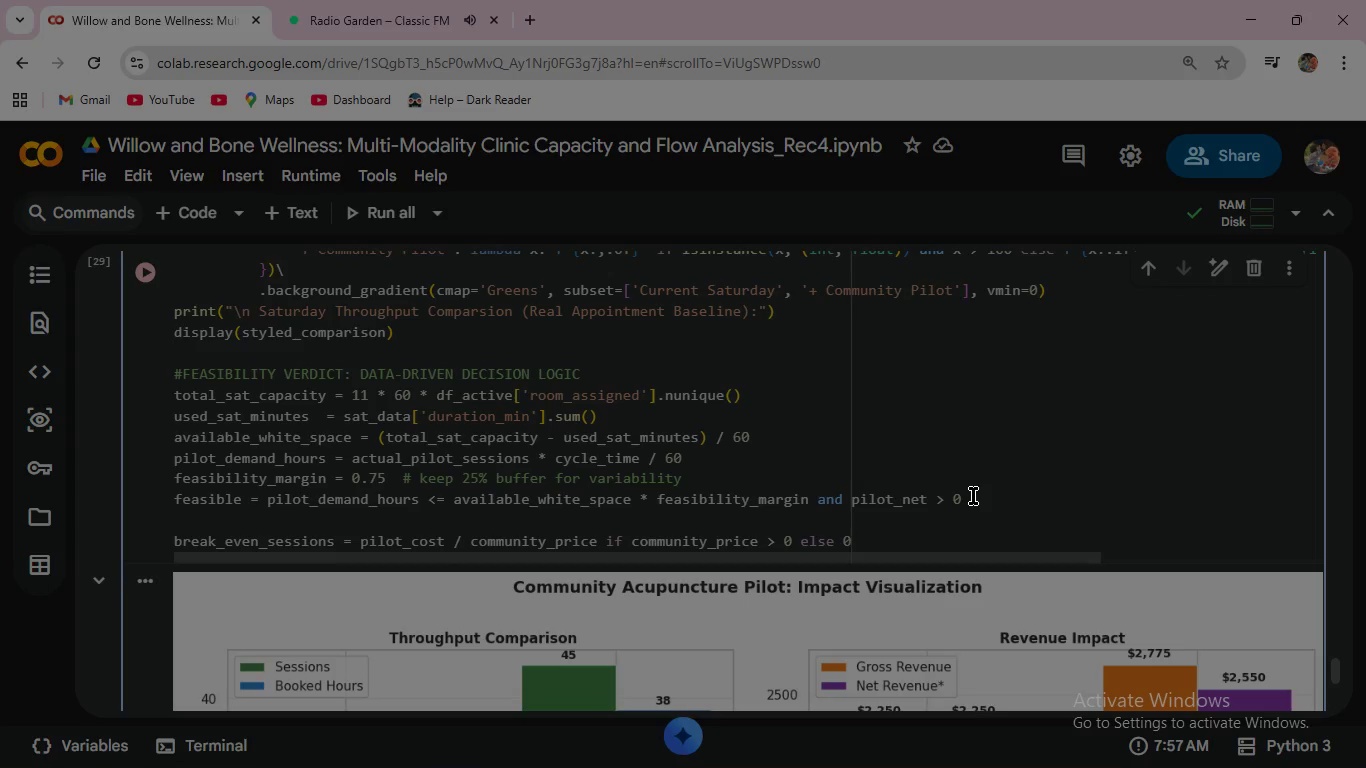 
key(Enter)
 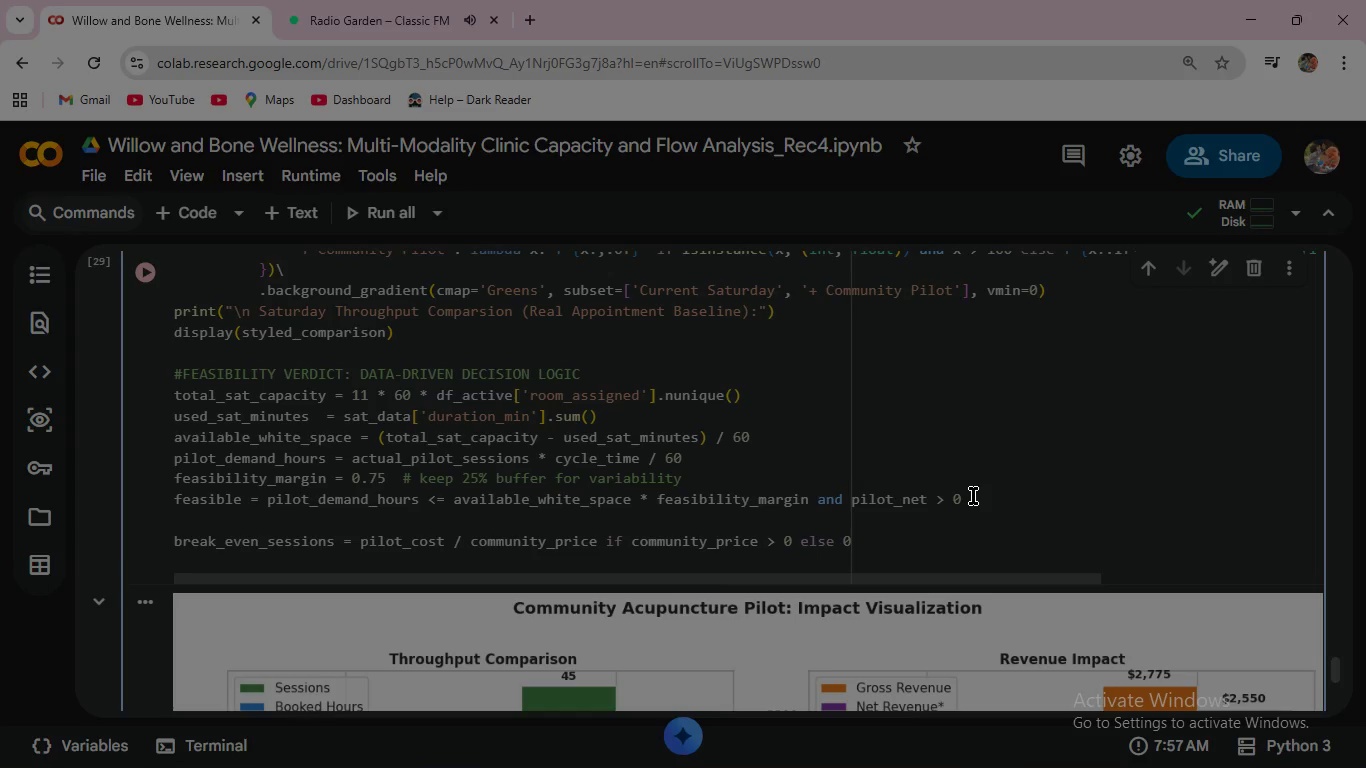 
key(Enter)
 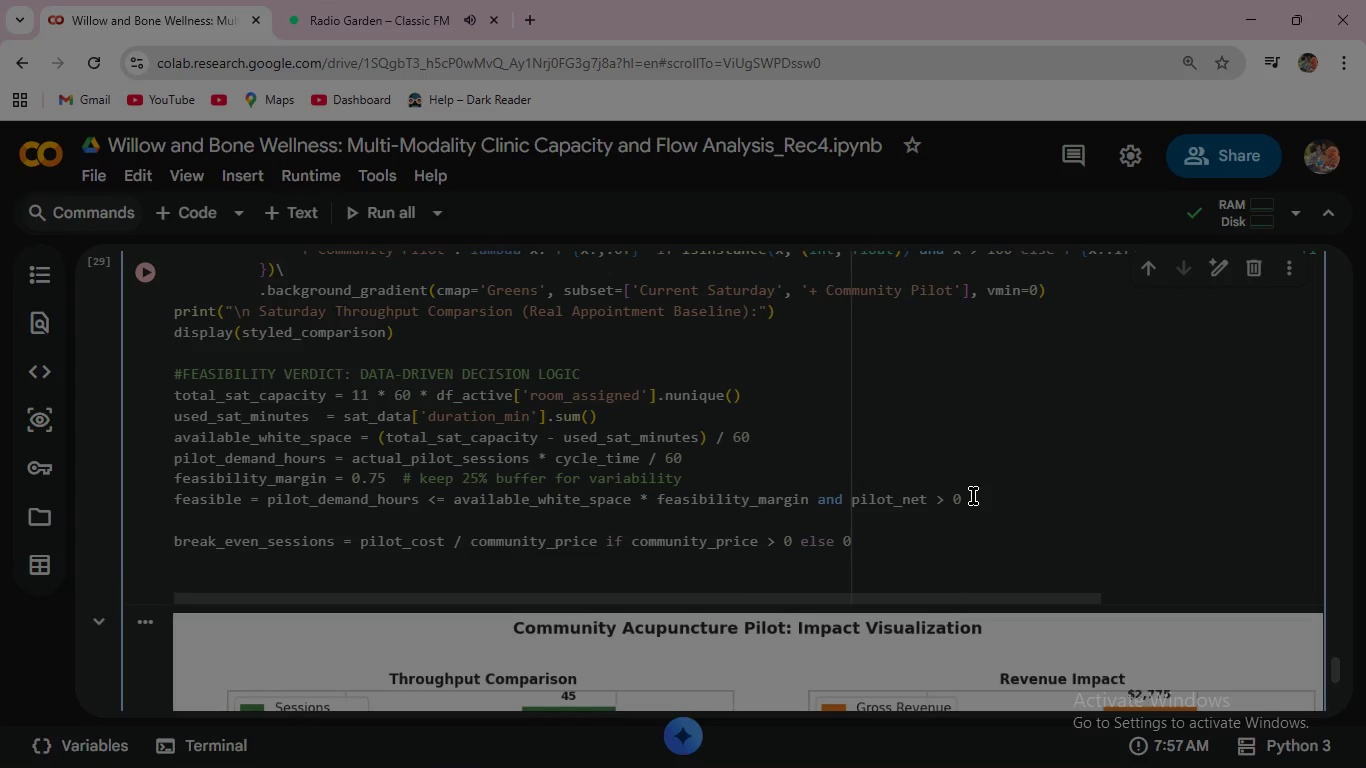 
type(print(f" \n FEASIBILITY VERDICT )
key(Backspace)
type(: )
 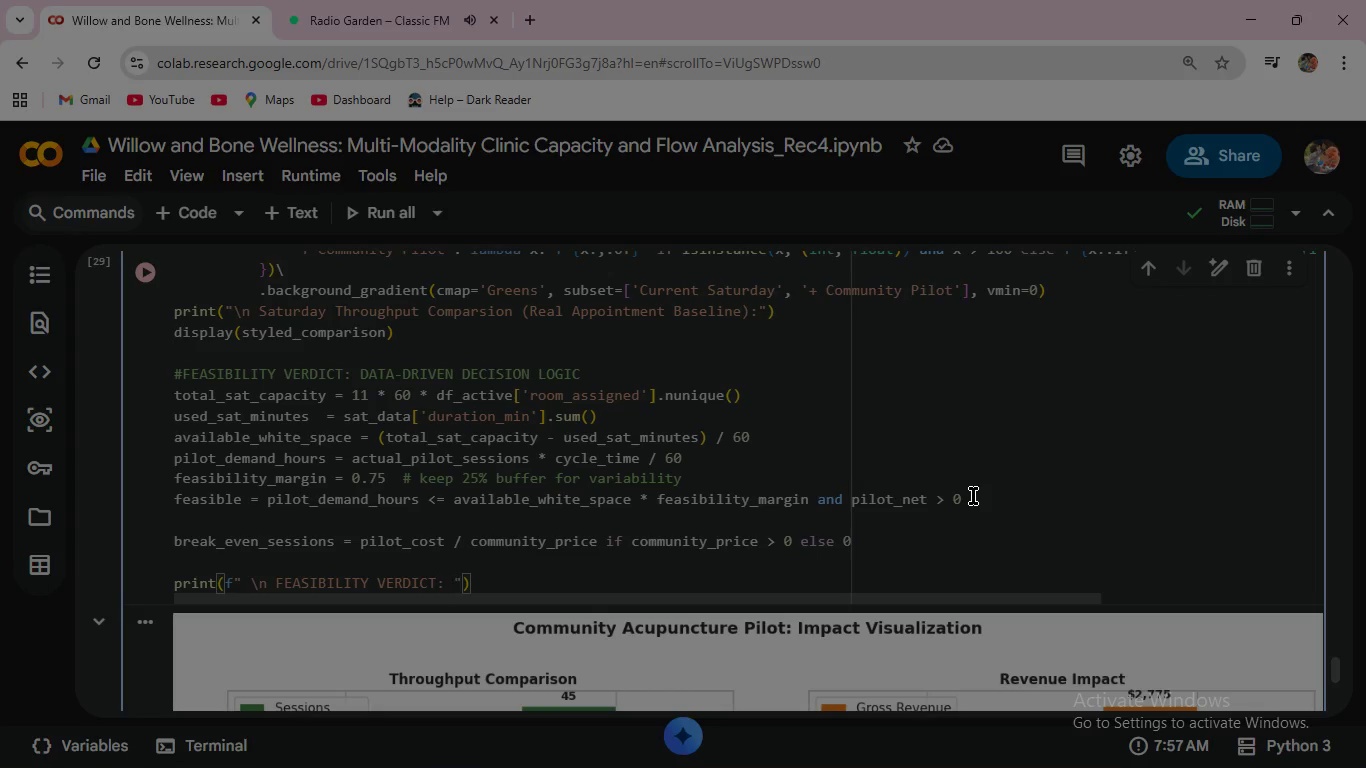 
wait(5.19)
 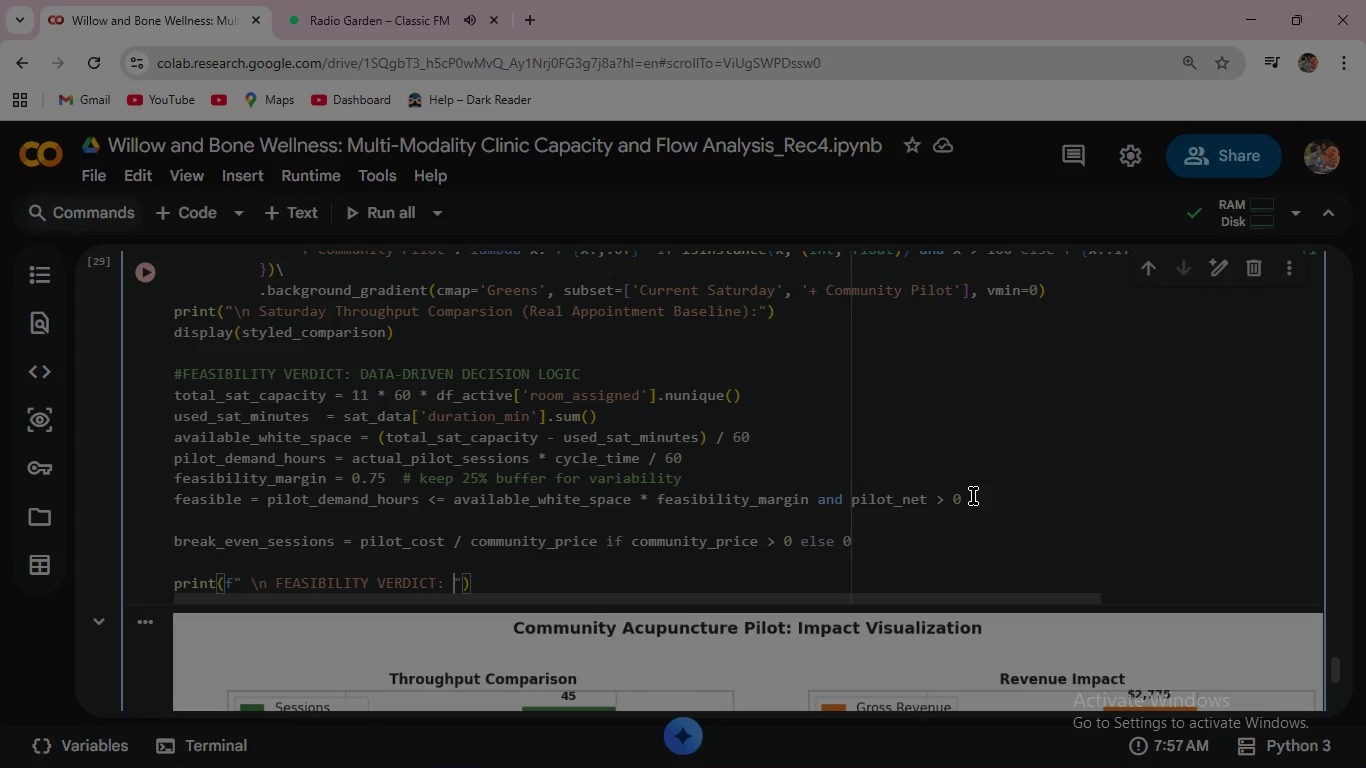 
type({' PROCEED WITH PILOT)
 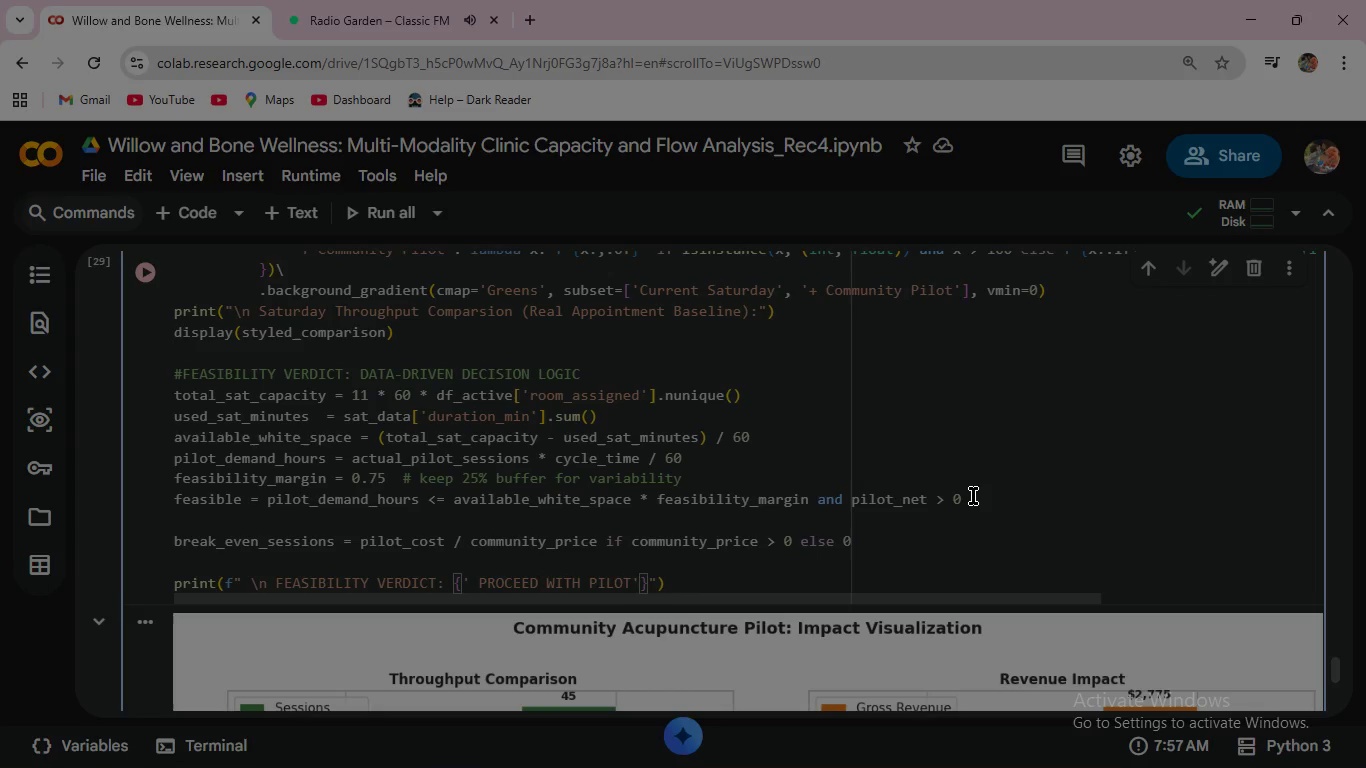 
wait(5.81)
 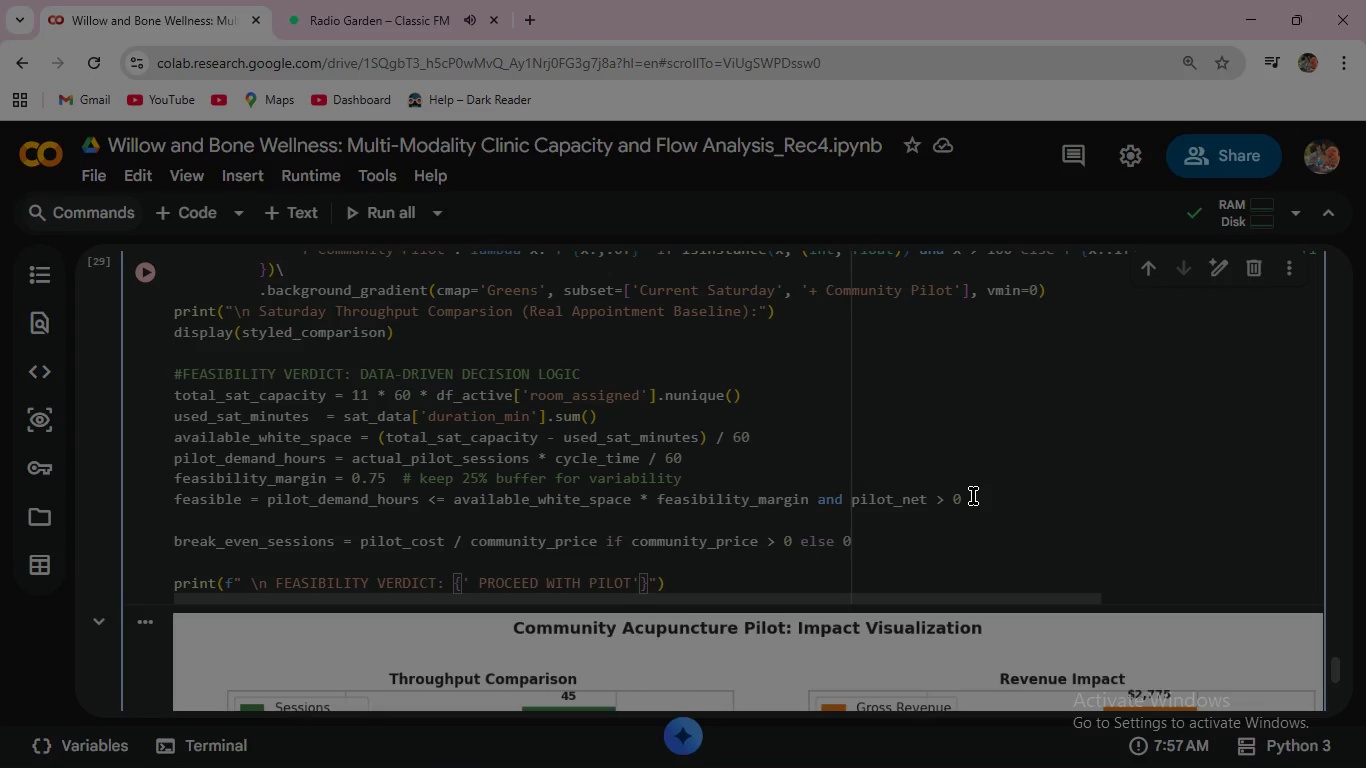 
key(ArrowRight)
 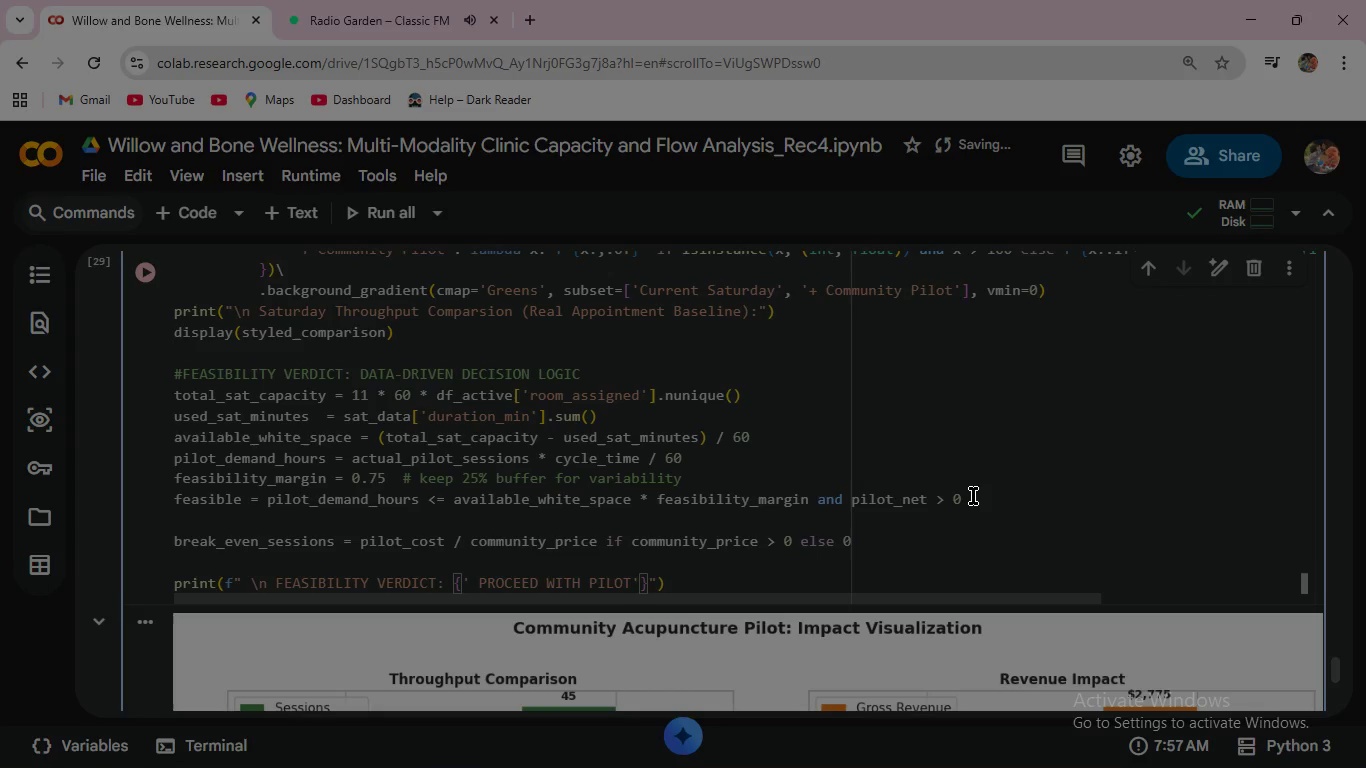 
type( if feasibl)
 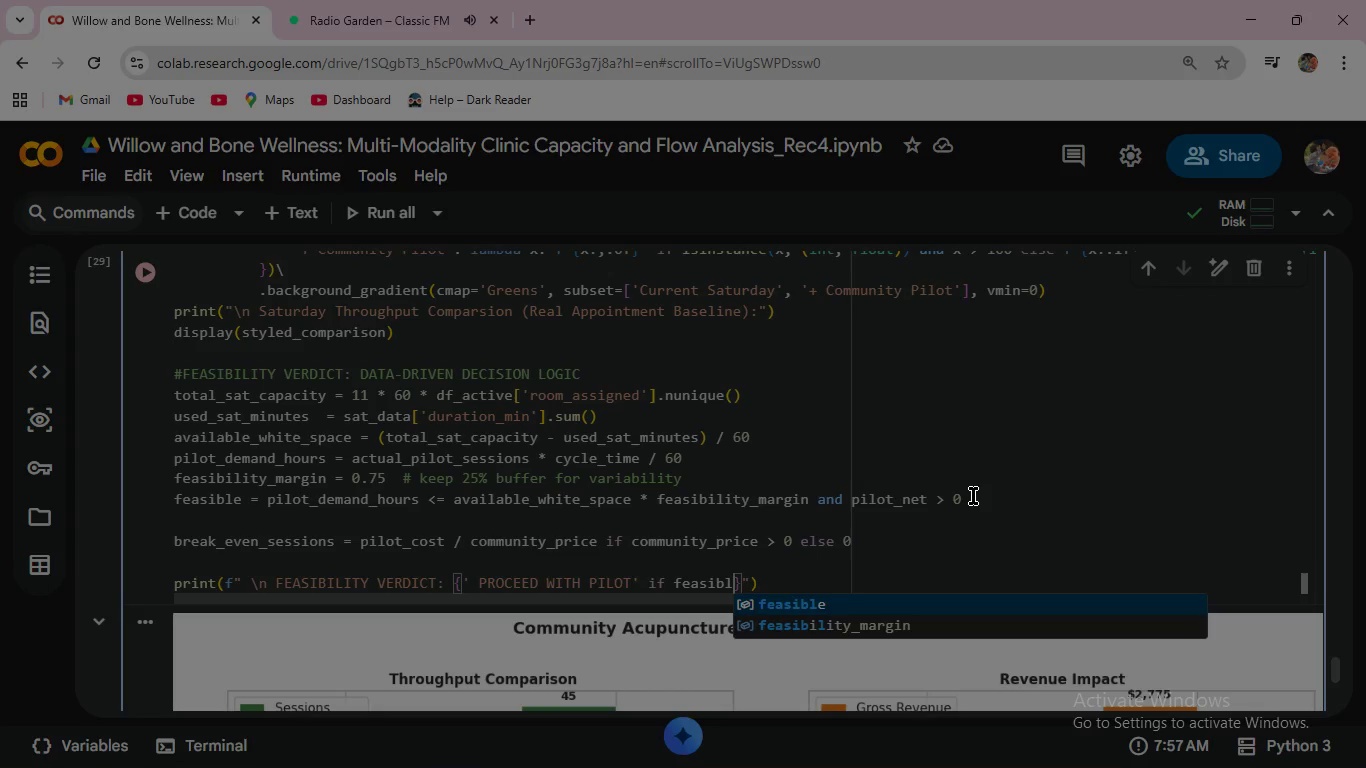 
key(Enter)
 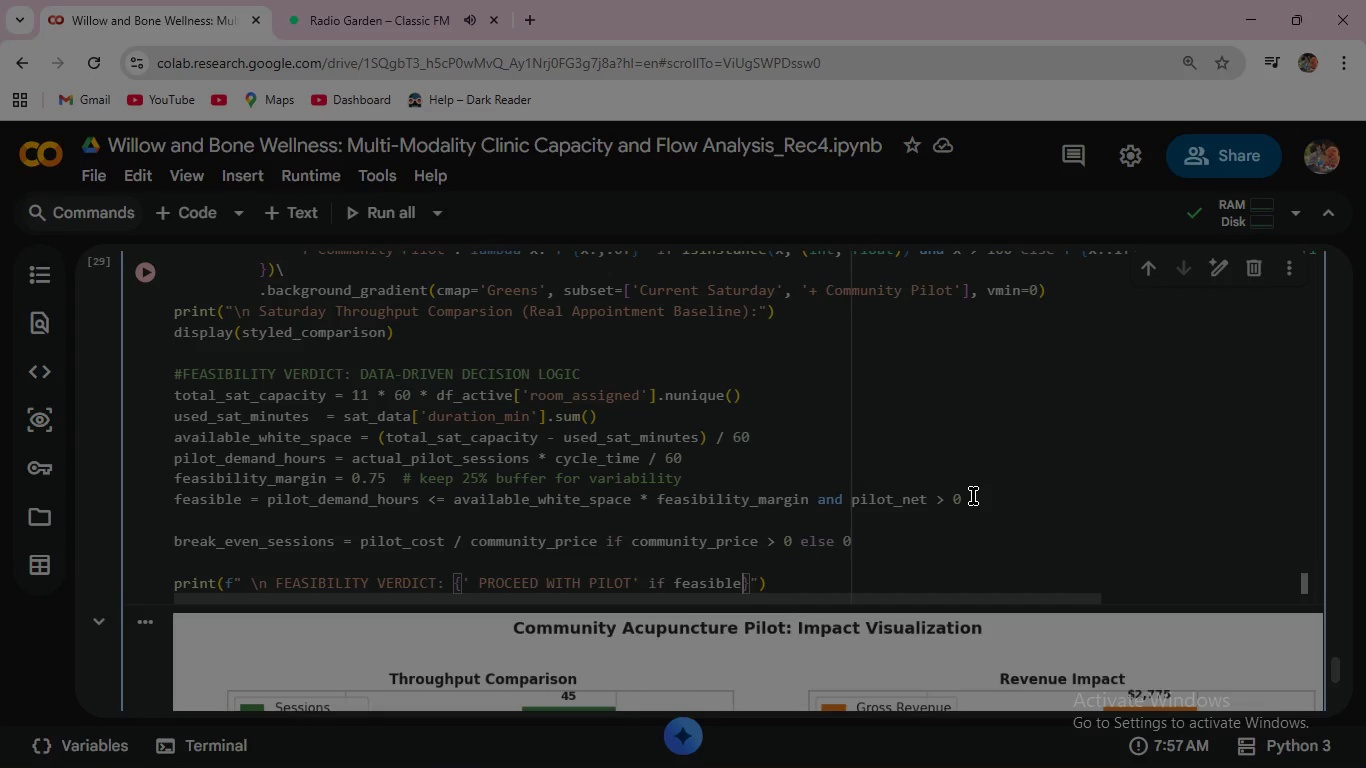 
key(Space)
 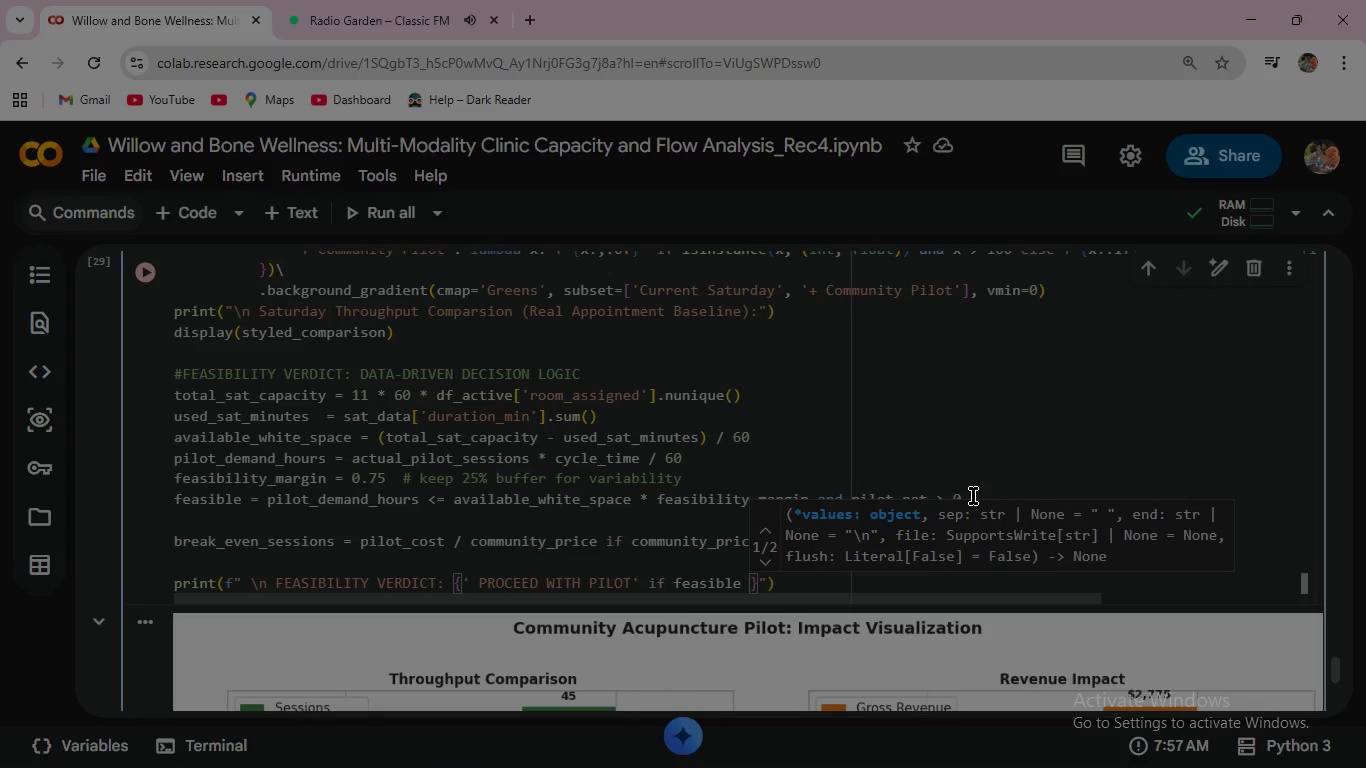 
type(else)
 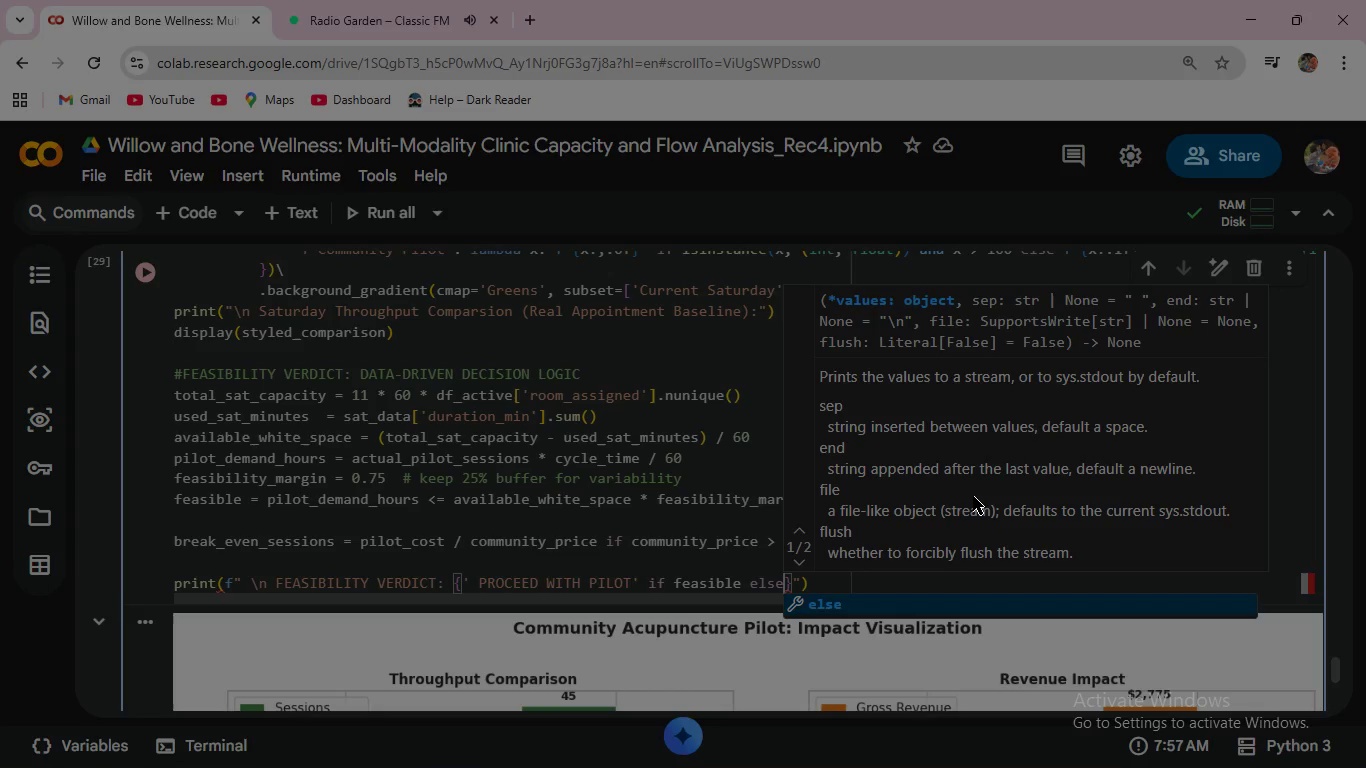 
wait(5.88)
 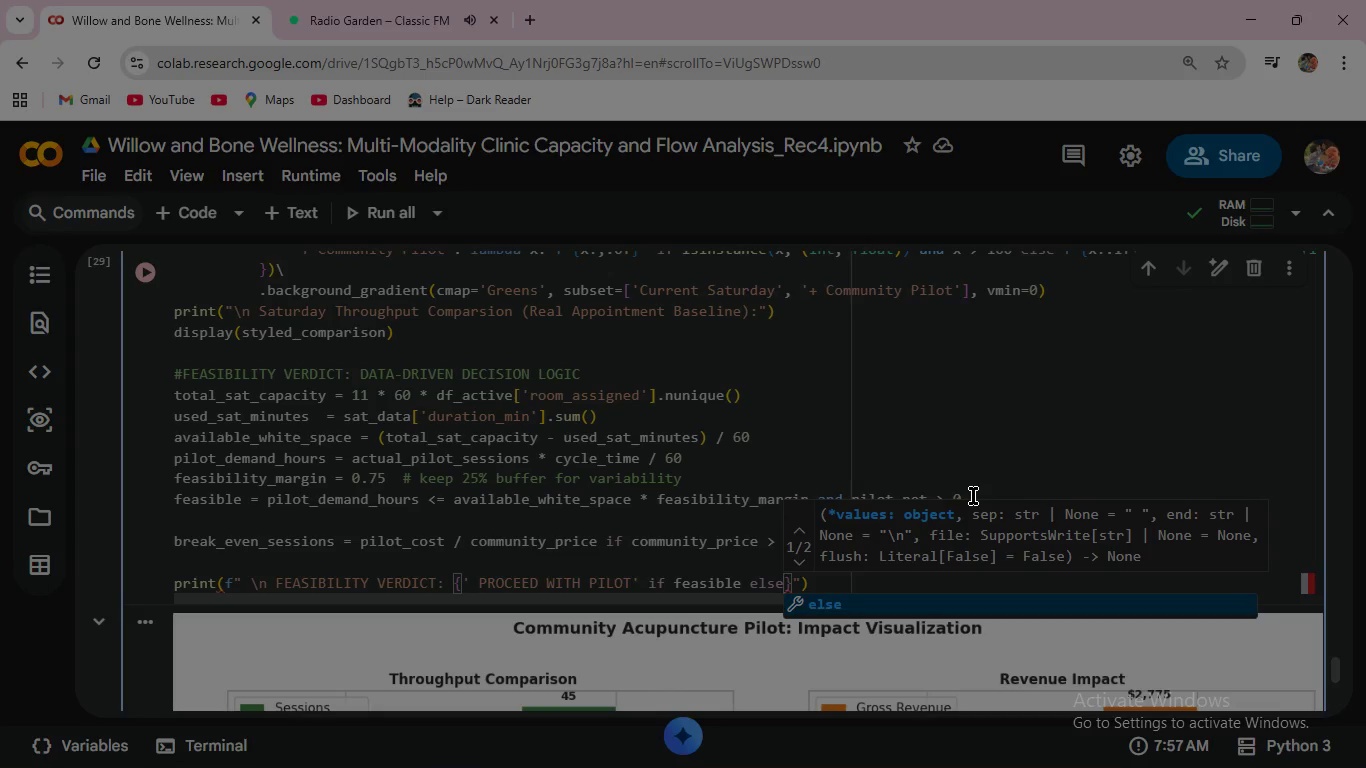 
type( 'ADJUST)
 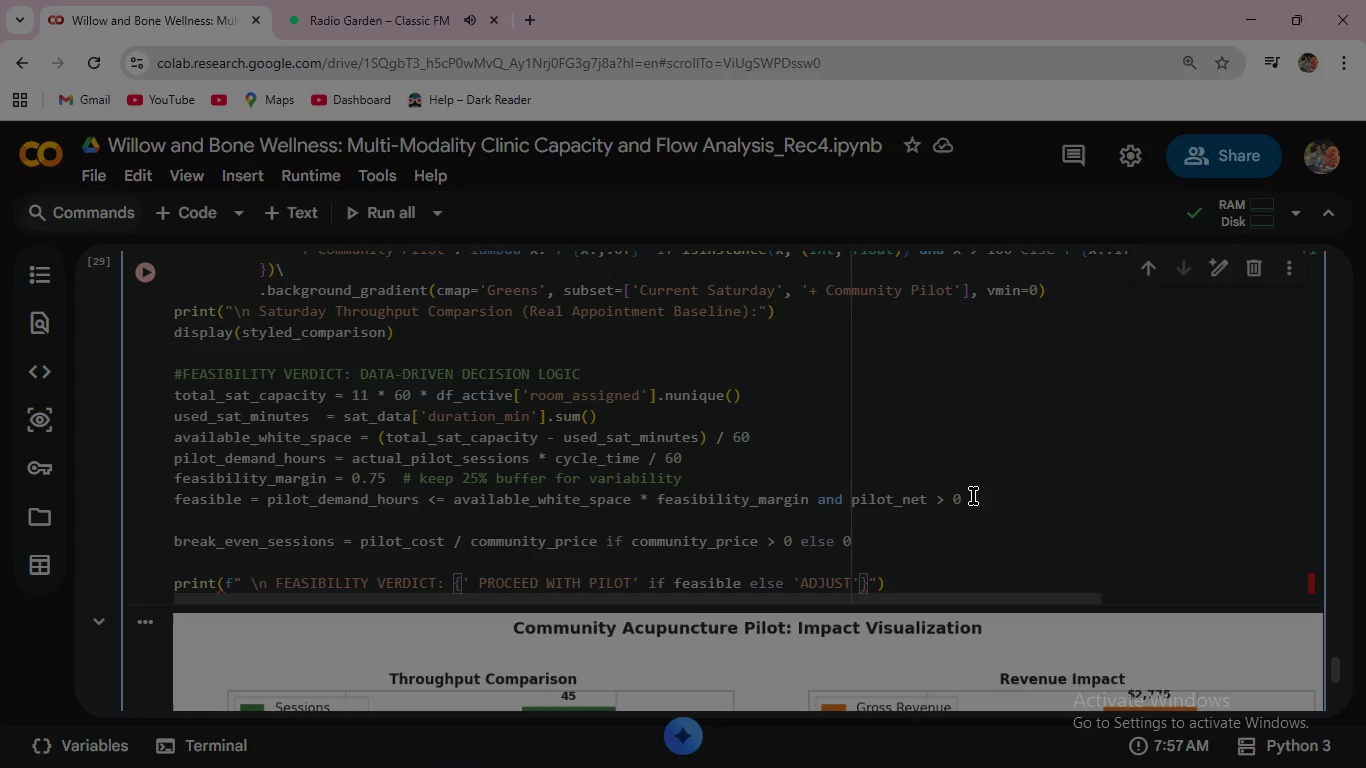 
type( SCOPE)
 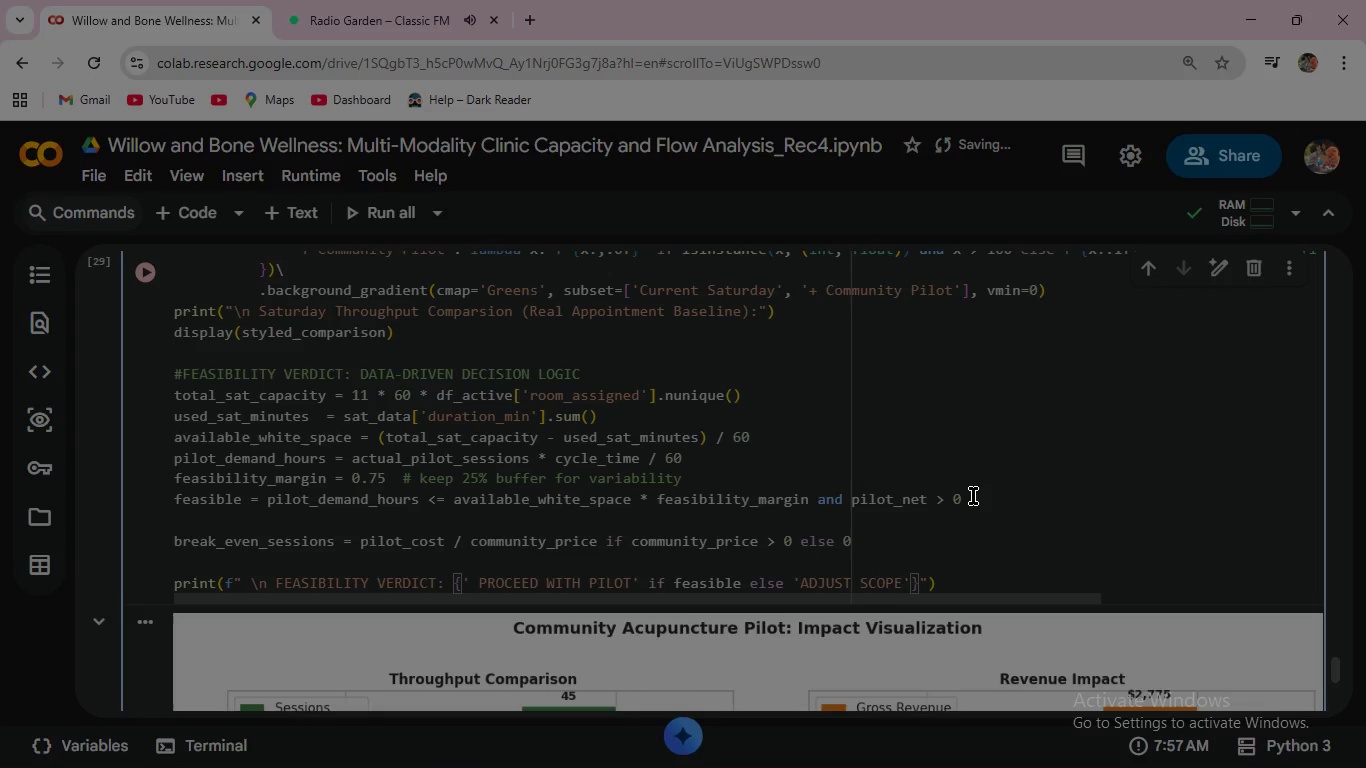 
wait(5.98)
 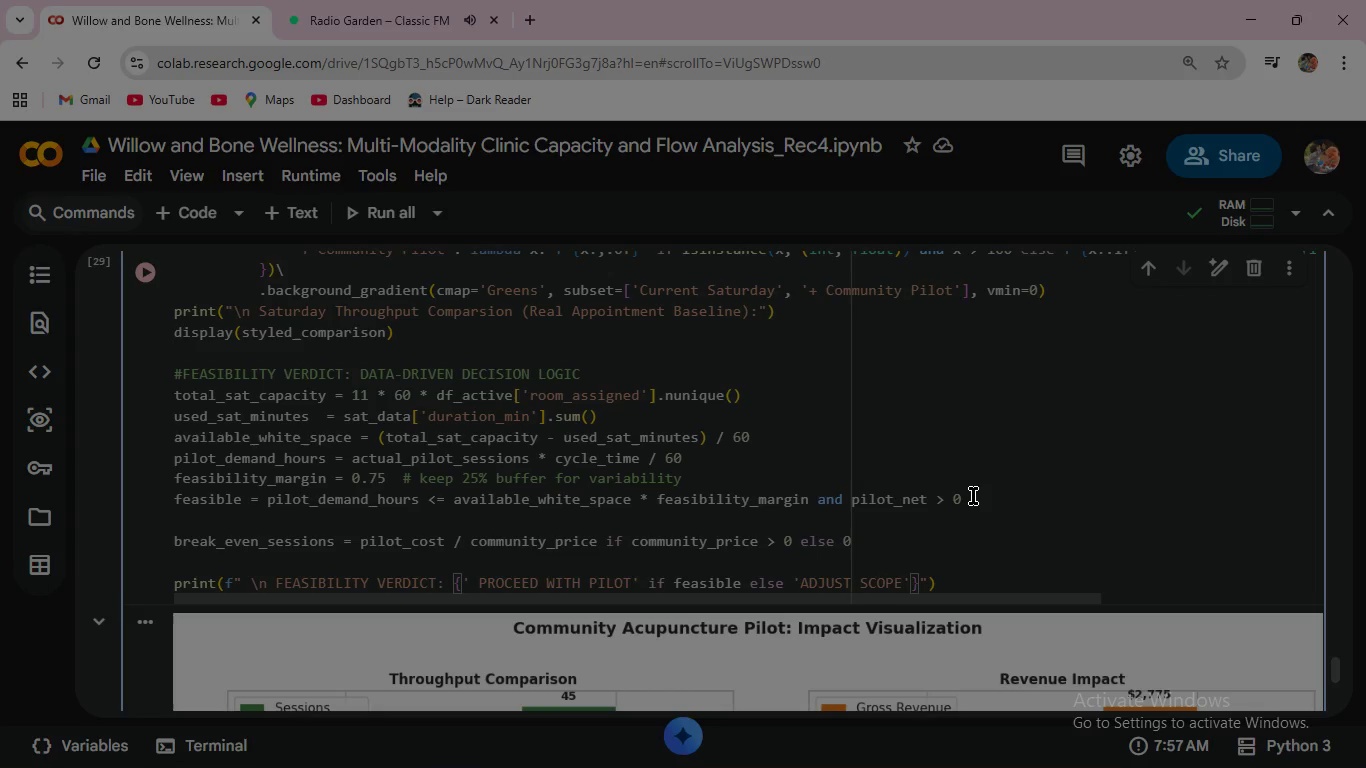 
key(ArrowRight)
 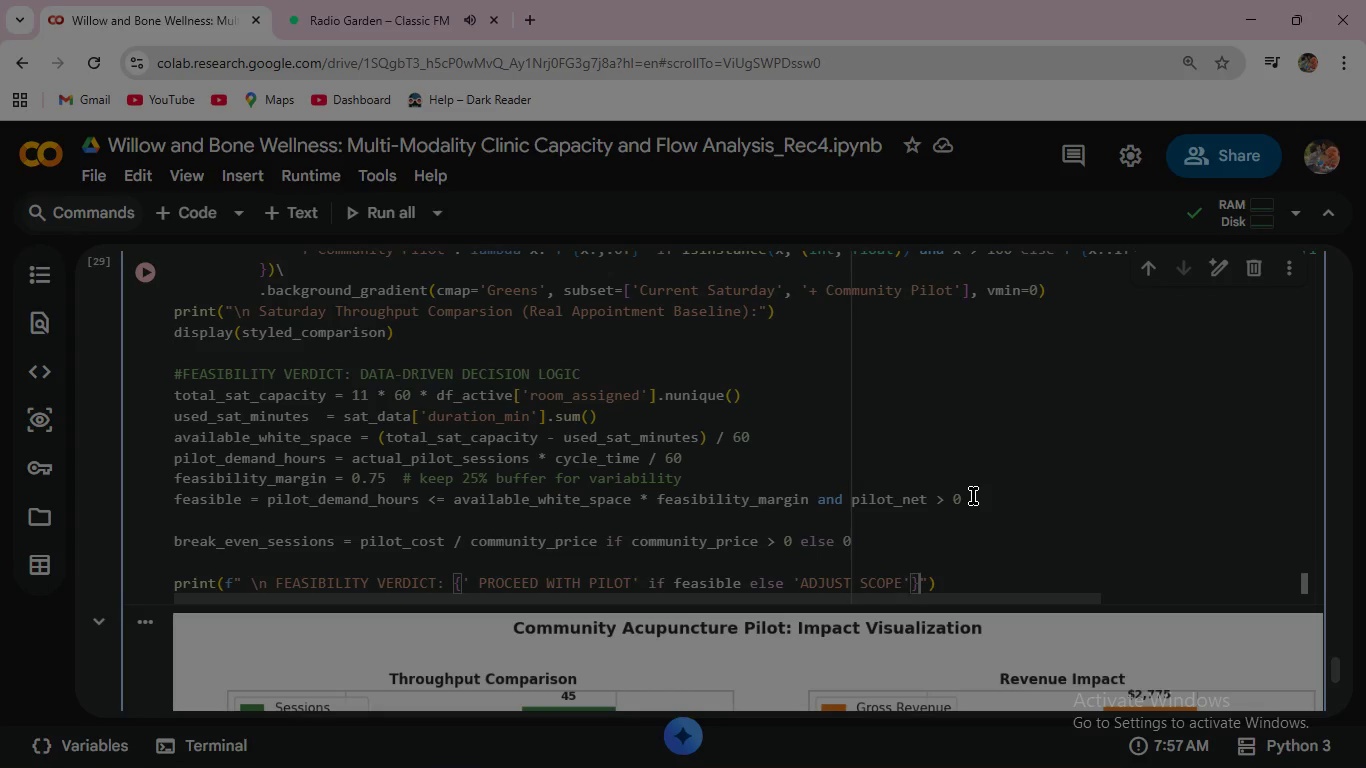 
key(ArrowRight)
 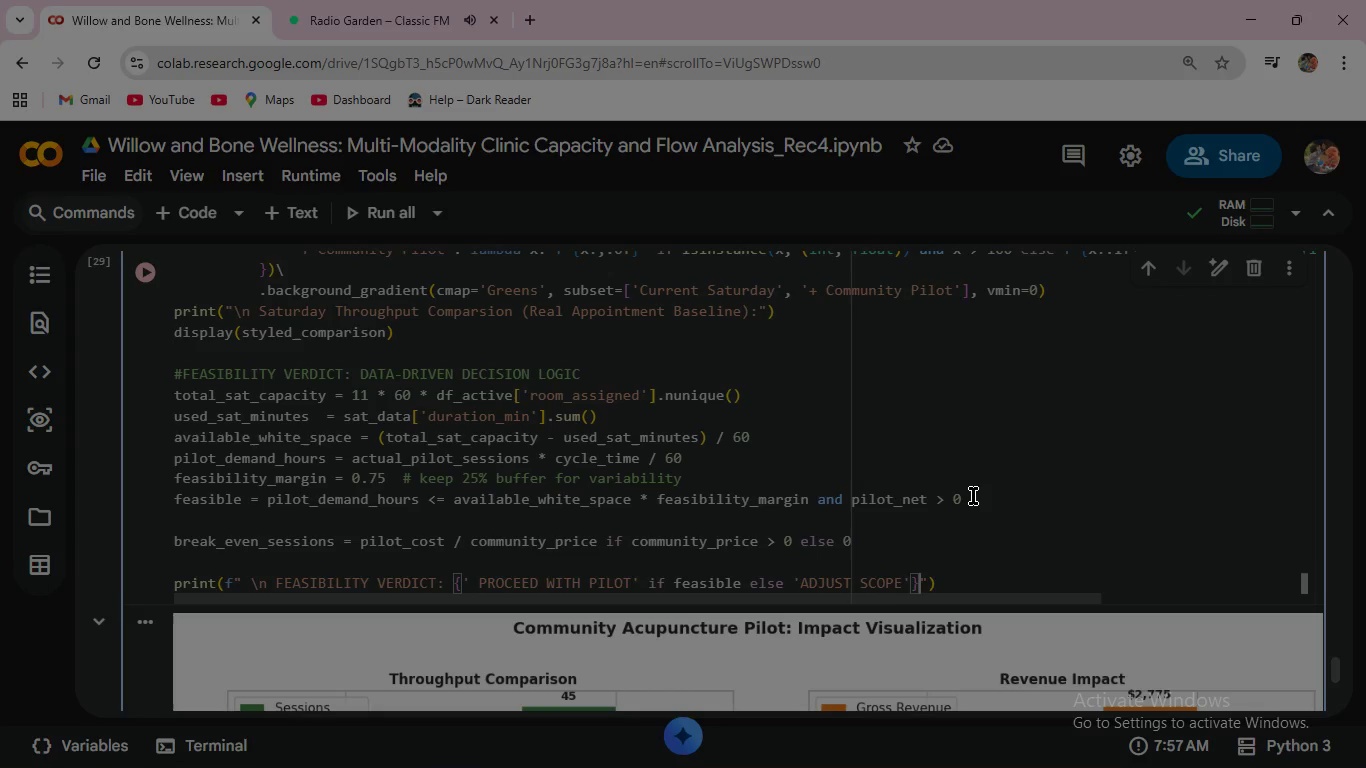 
key(ArrowRight)
 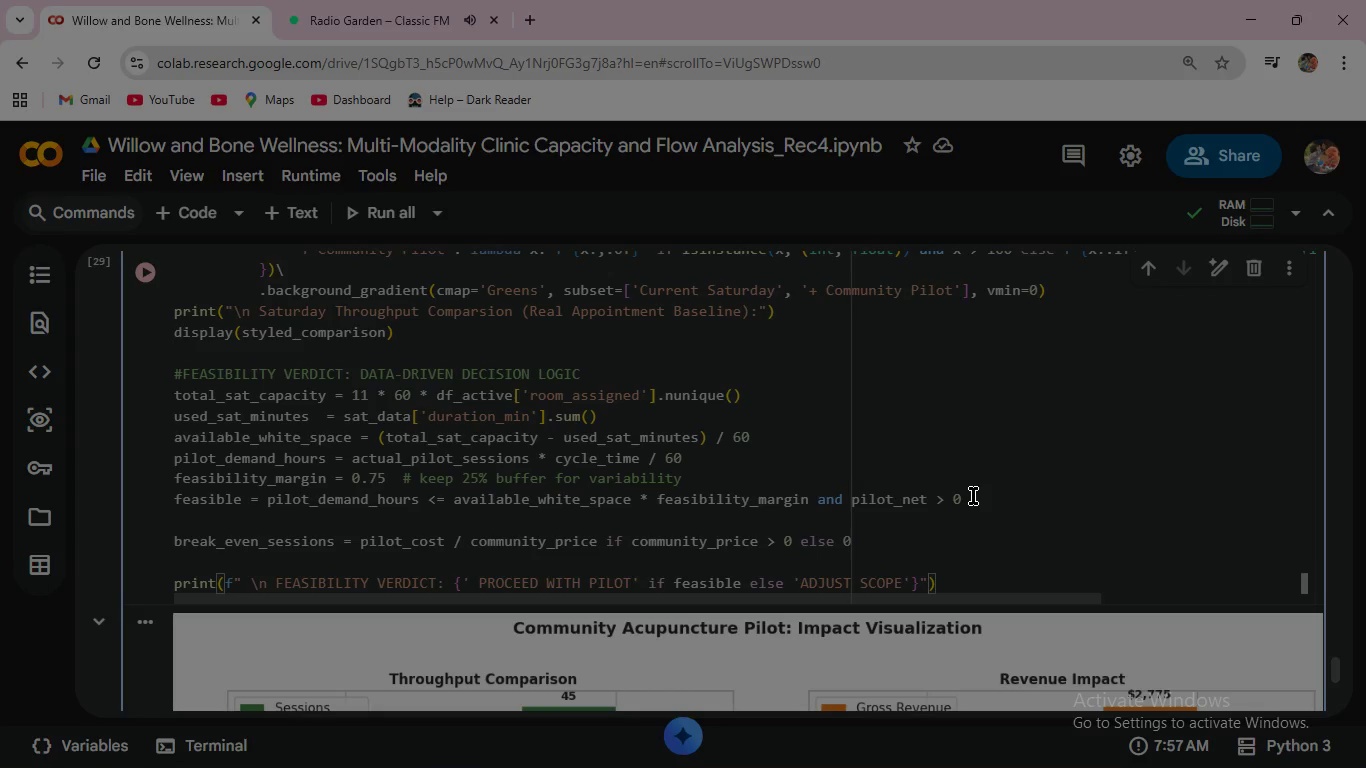 
key(ArrowRight)
 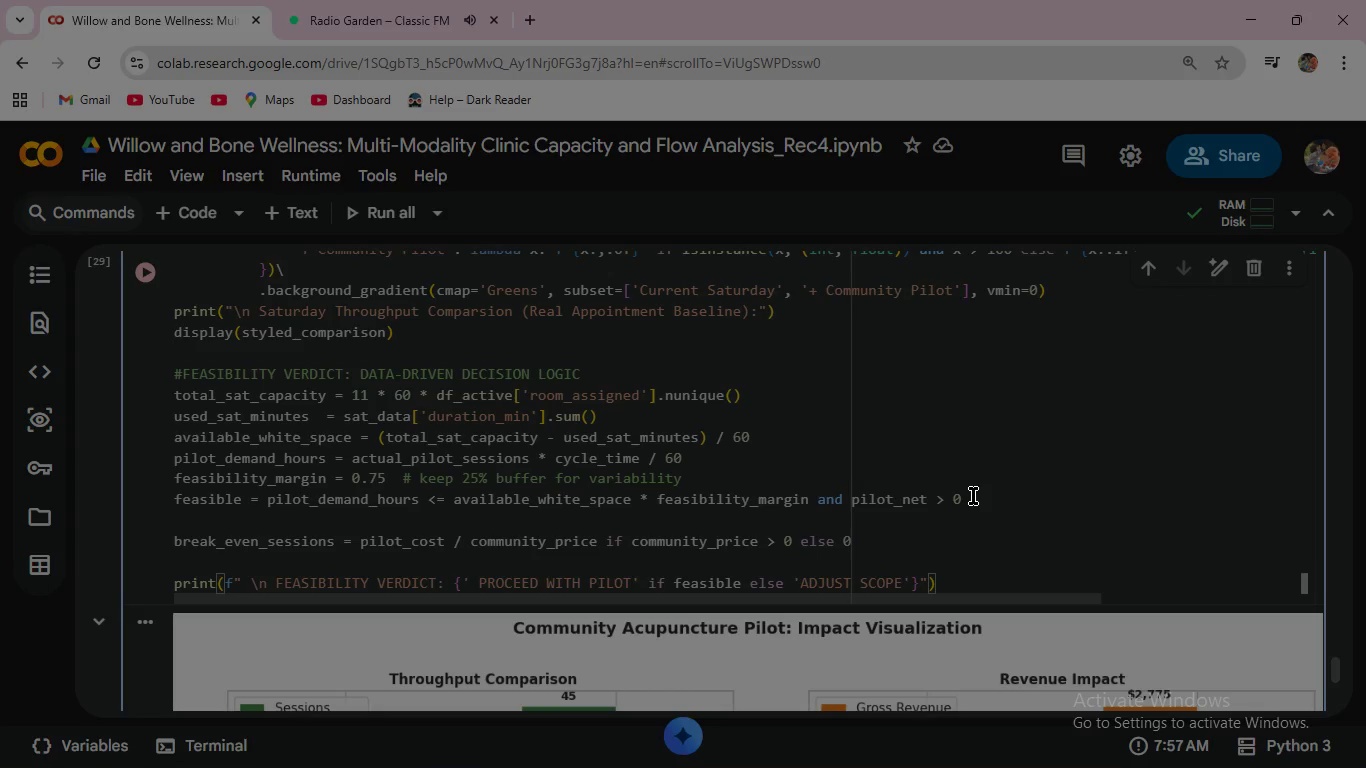 
key(Enter)
 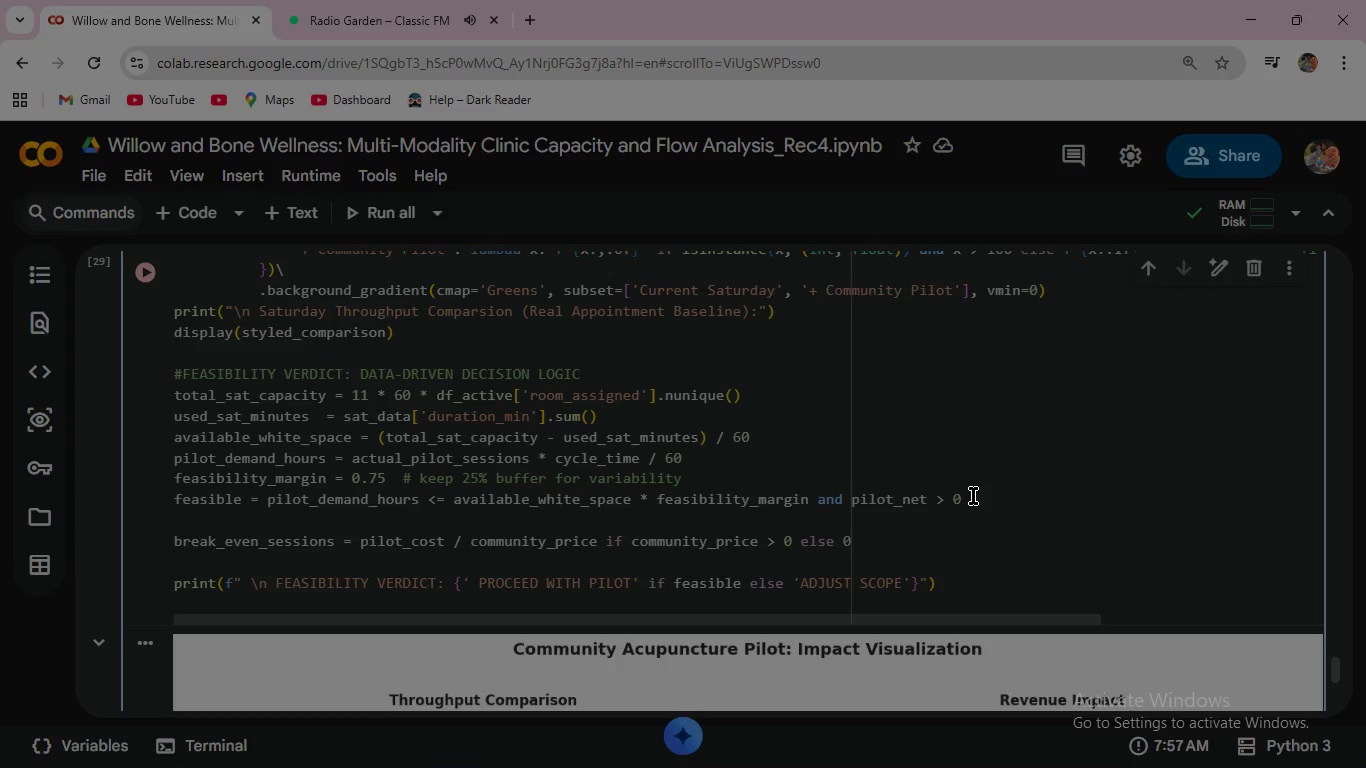 
wait(18.86)
 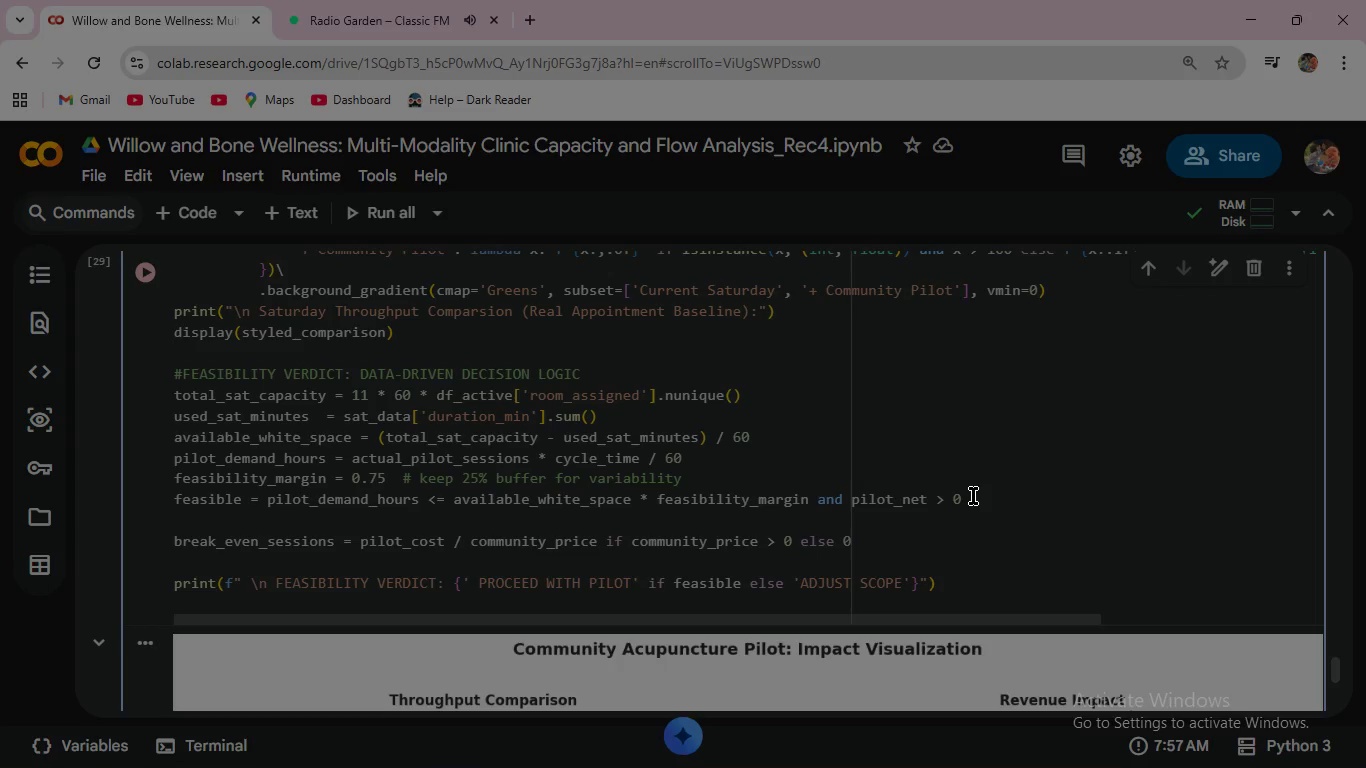 
left_click([152, 268])
 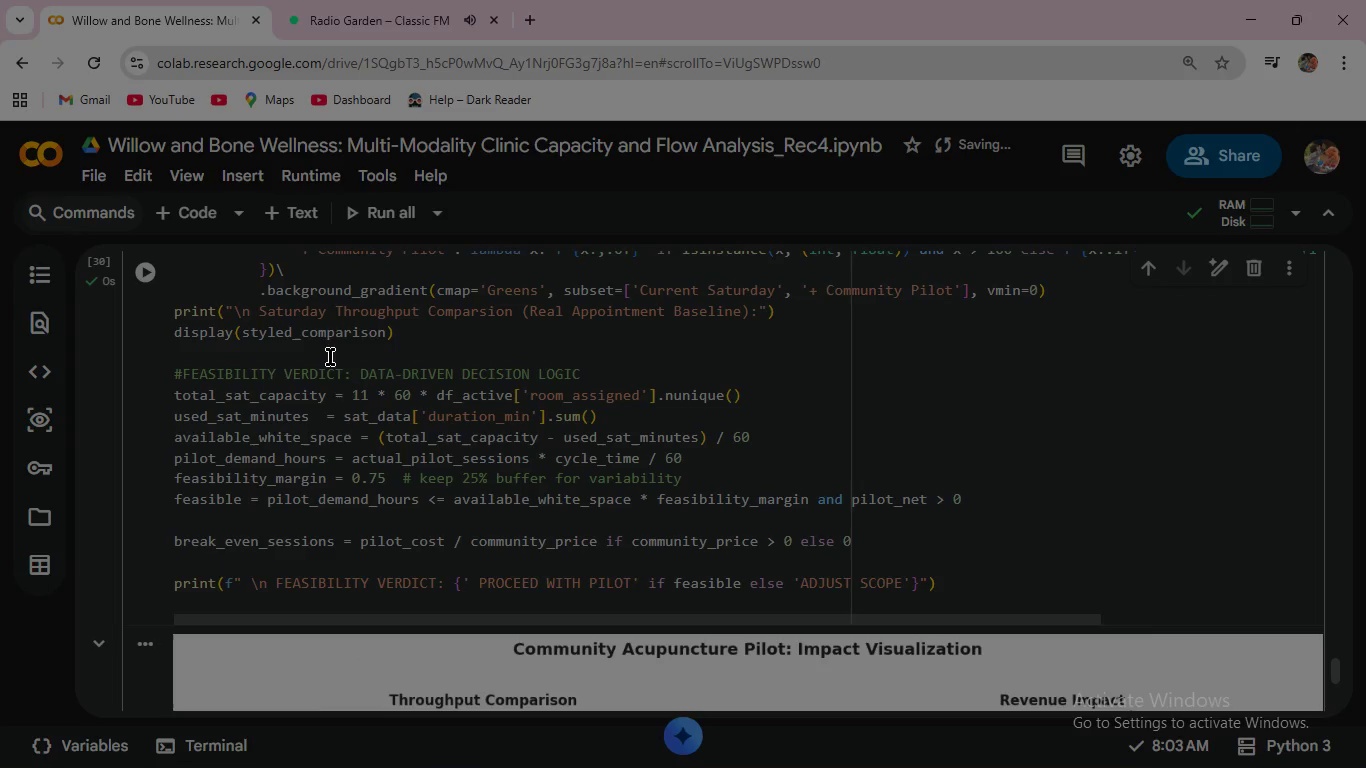 
scroll: coordinate [491, 357], scroll_direction: down, amount: 8.0
 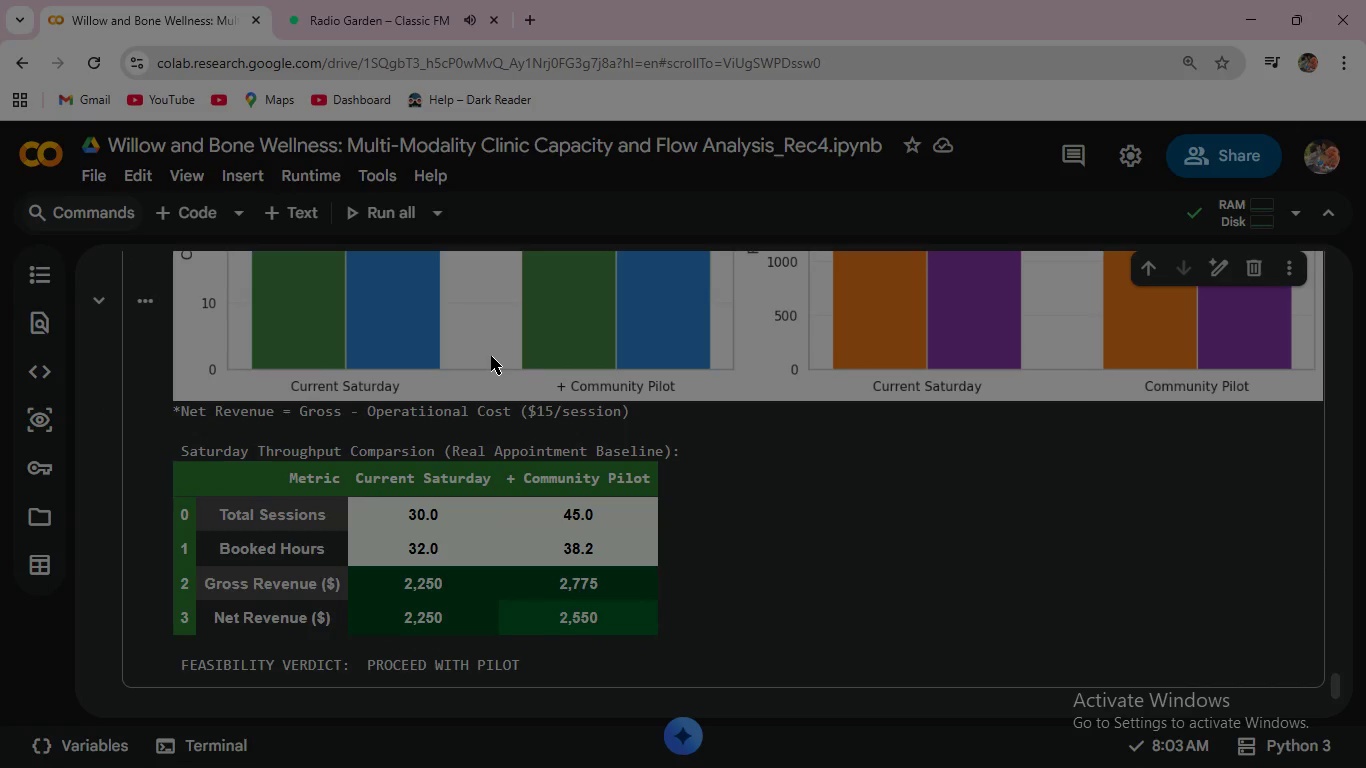 
scroll: coordinate [491, 355], scroll_direction: up, amount: 5.0
 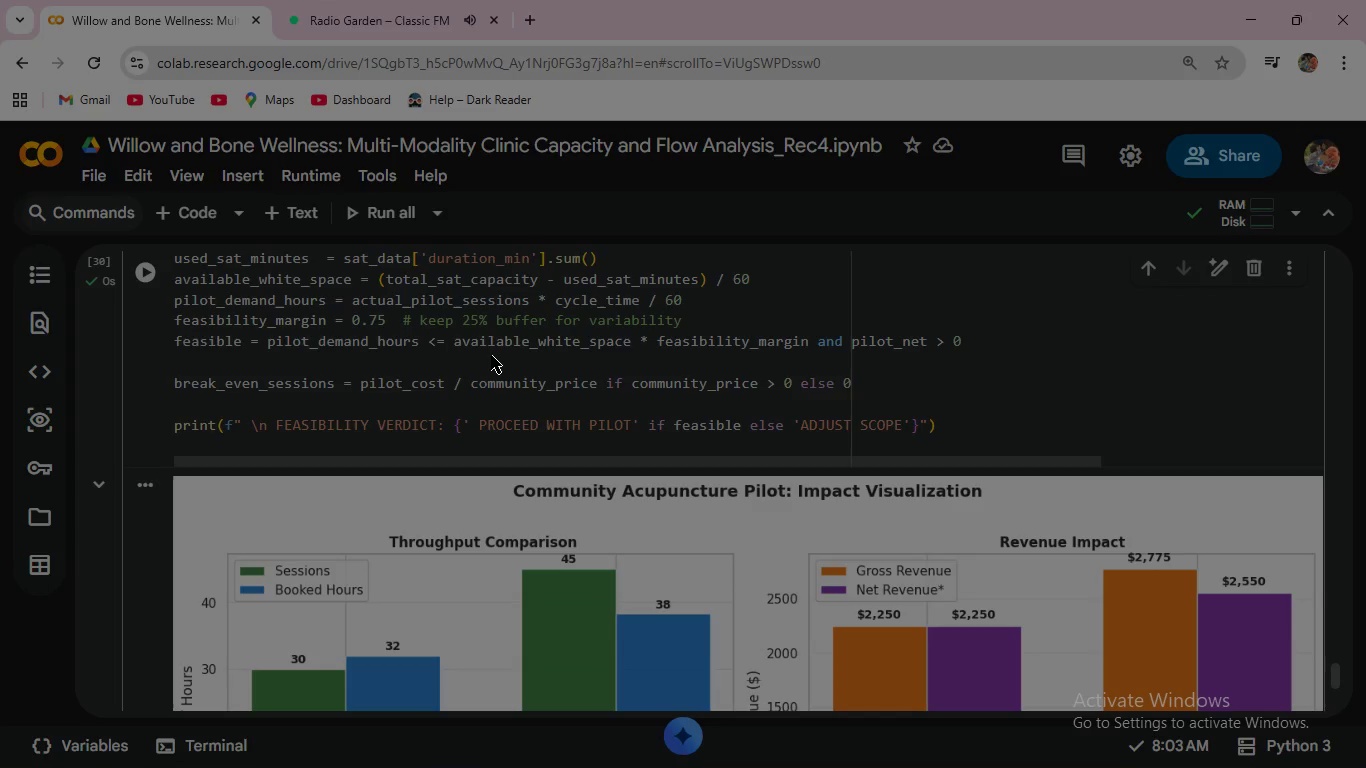 
wait(20.64)
 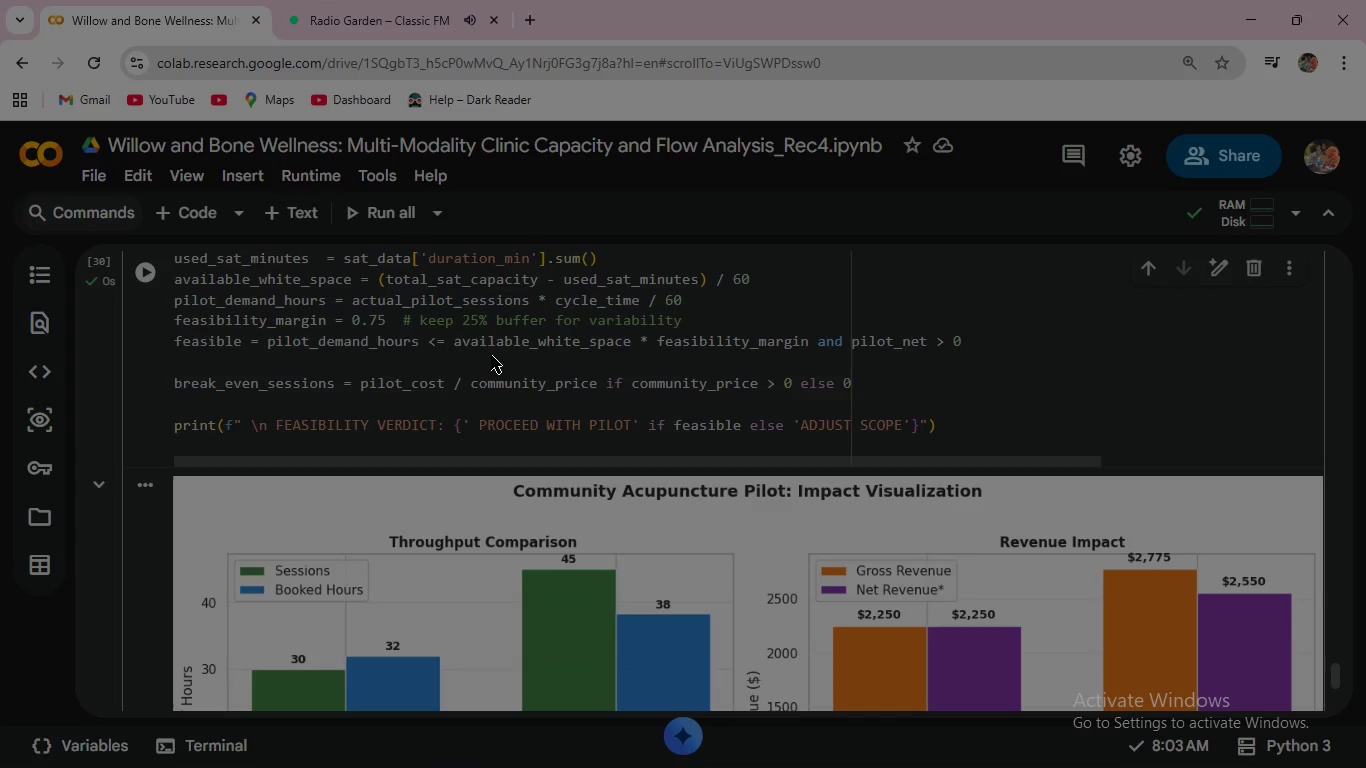 
left_click([963, 424])
 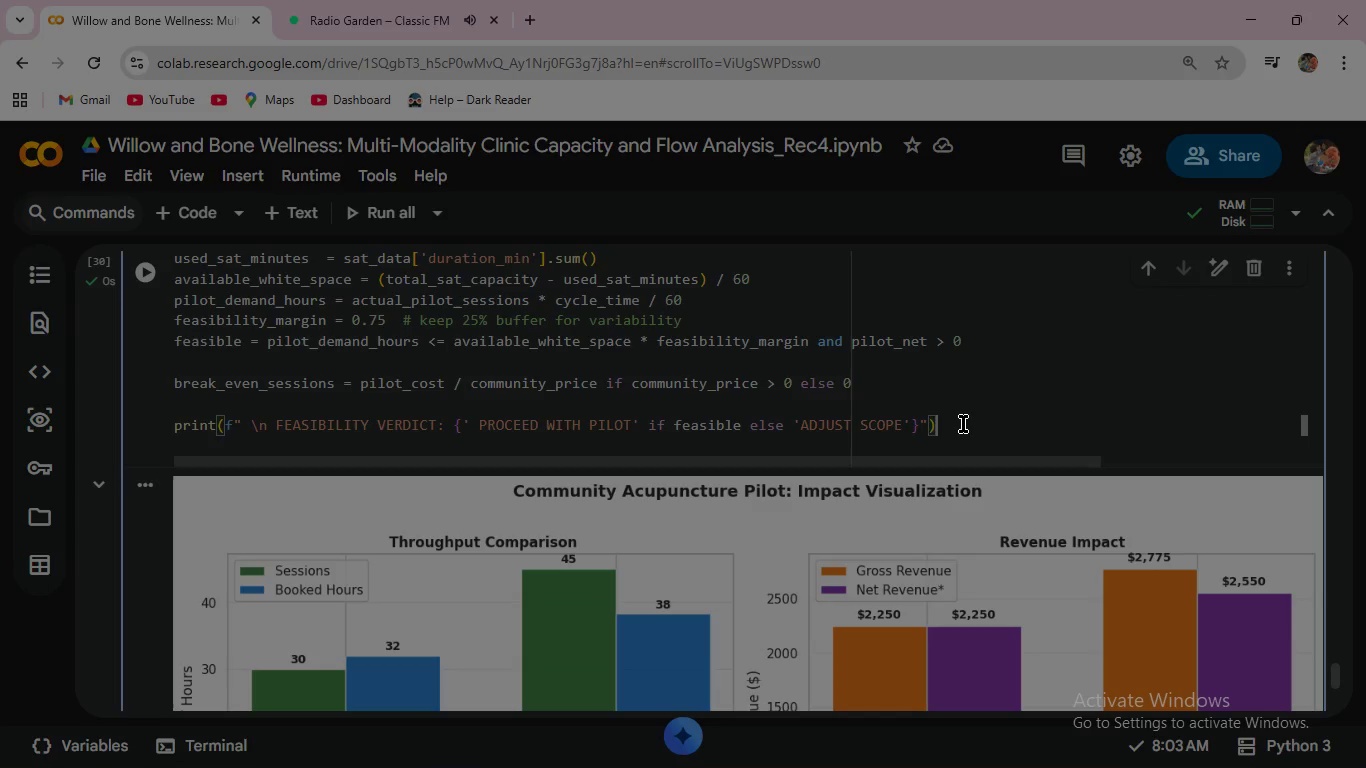 
left_click([963, 424])
 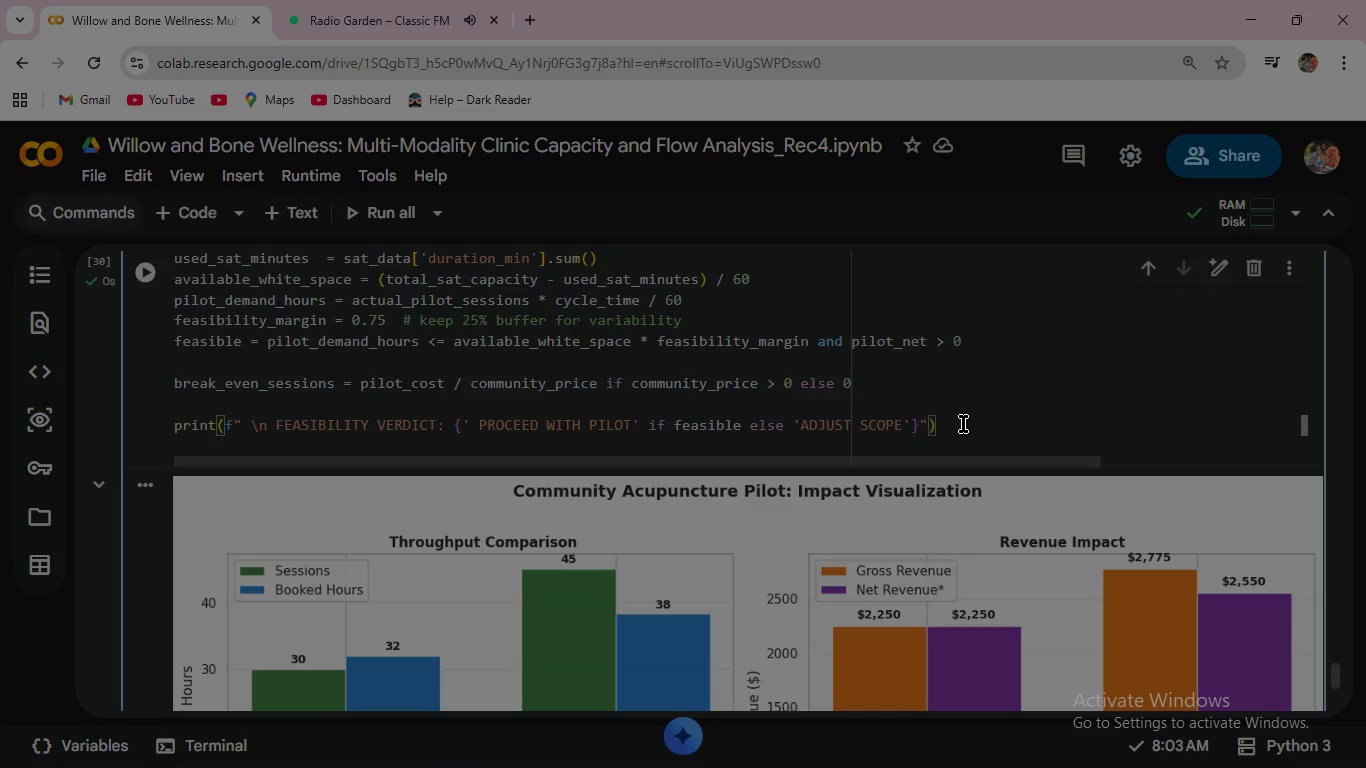 
key(Enter)
 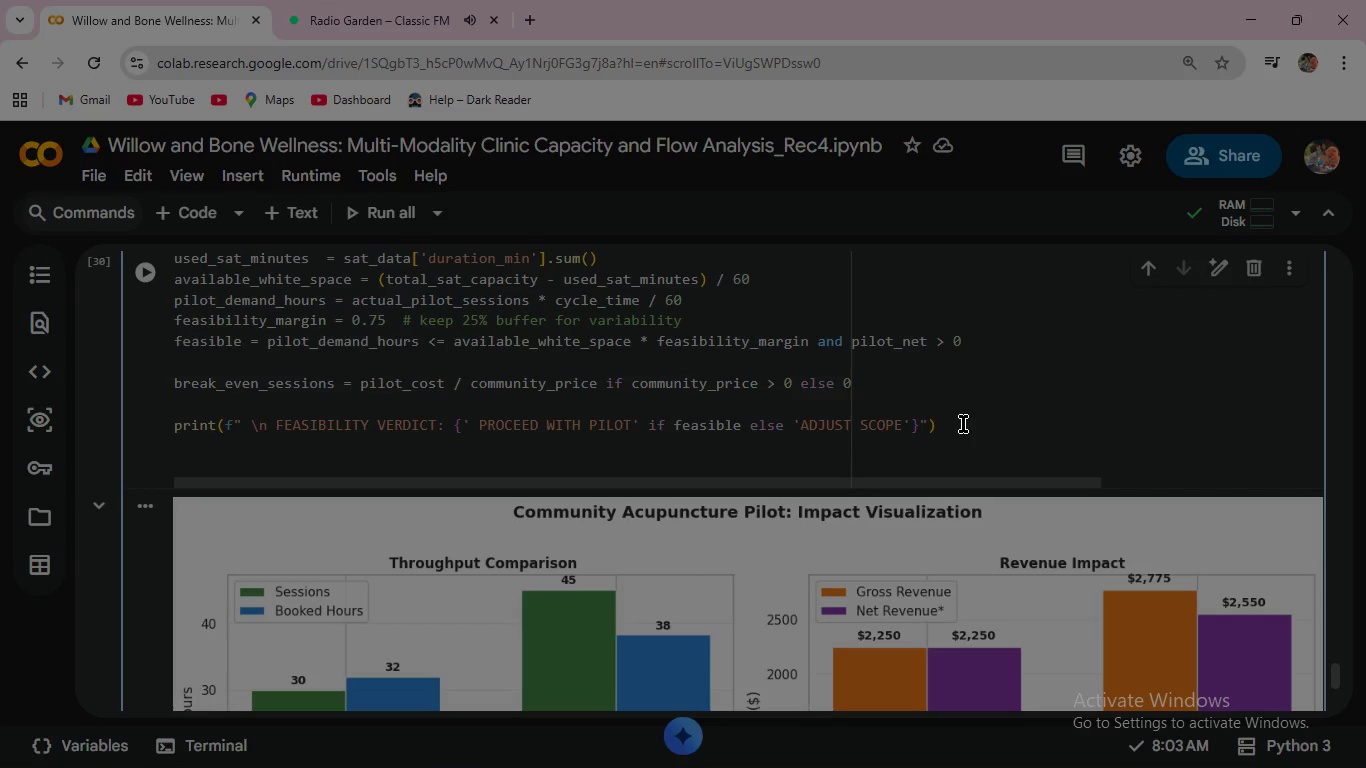 
type(print(f" Available Saturday white space: {ava)
 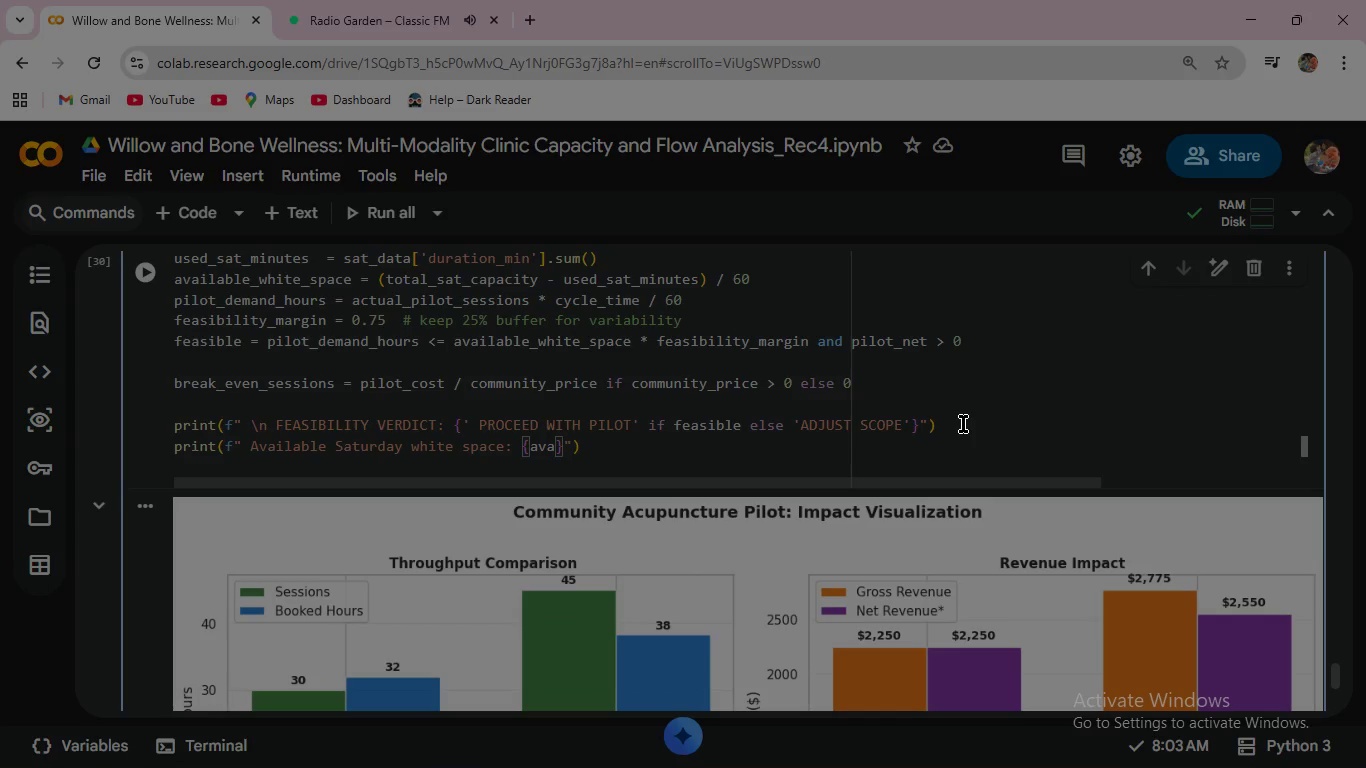 
key(ArrowDown)
 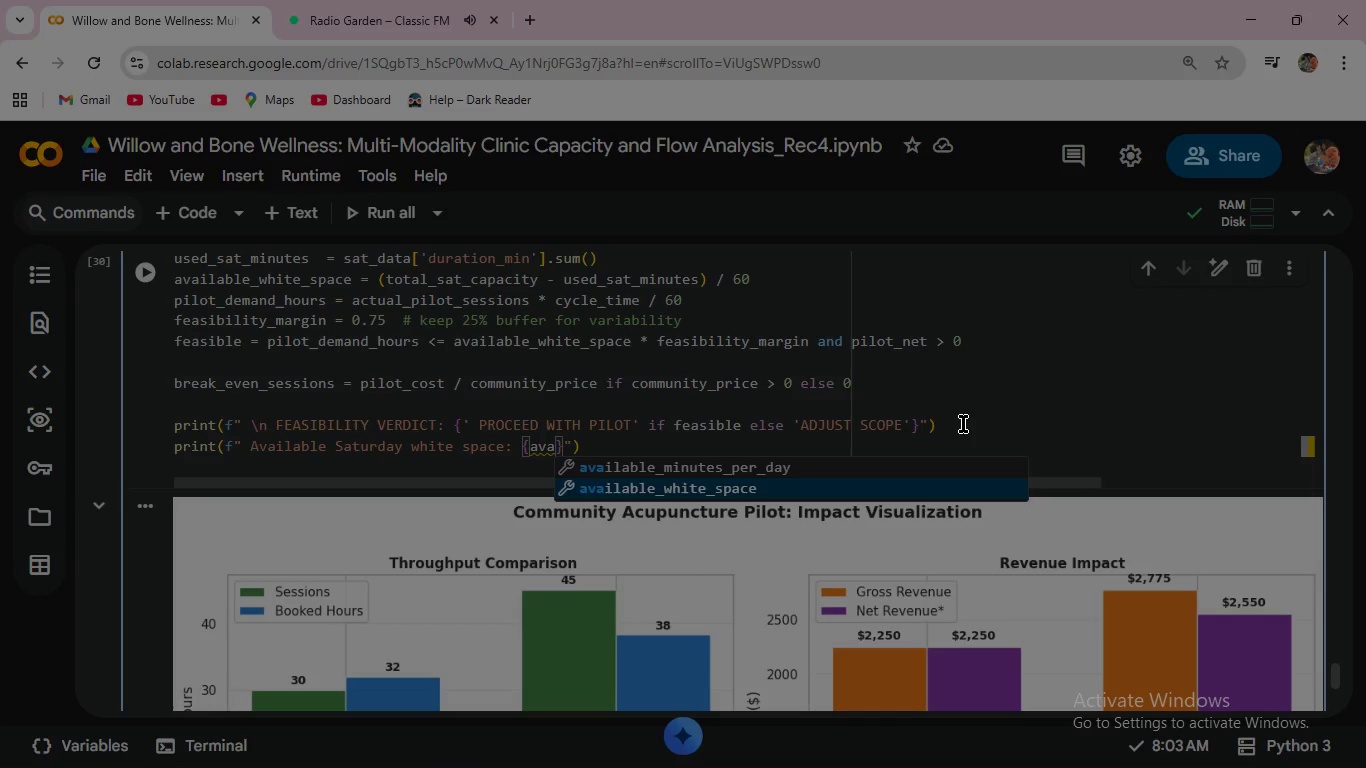 
key(Enter)
 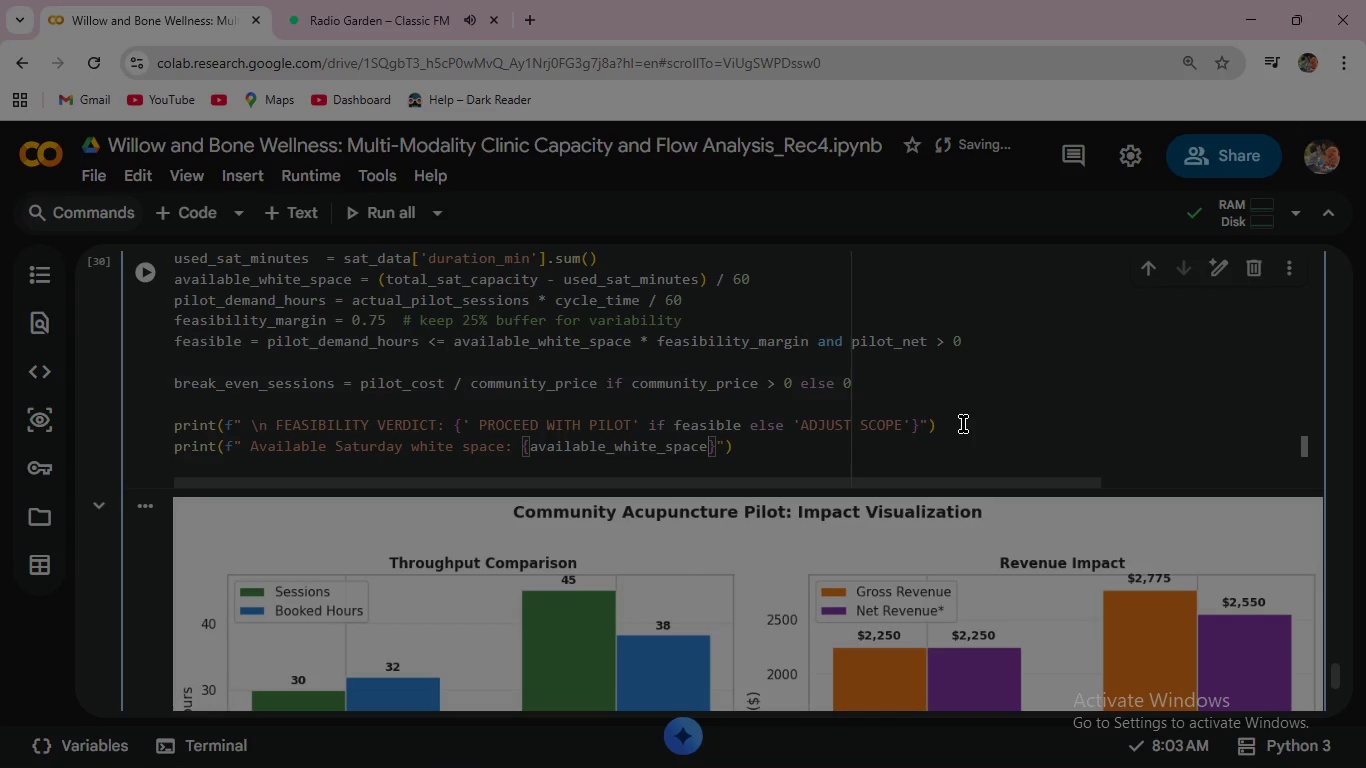 
type(:.1f)
 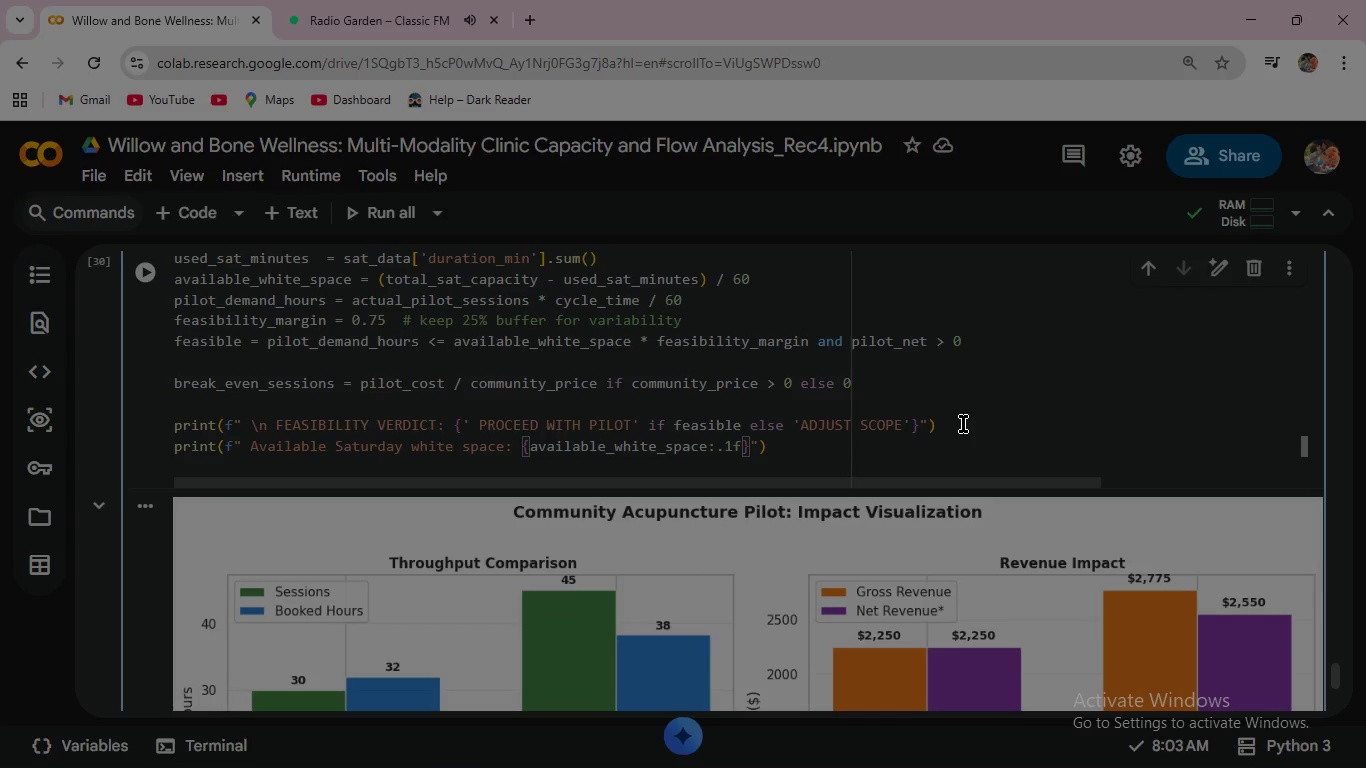 
key(ArrowRight)
 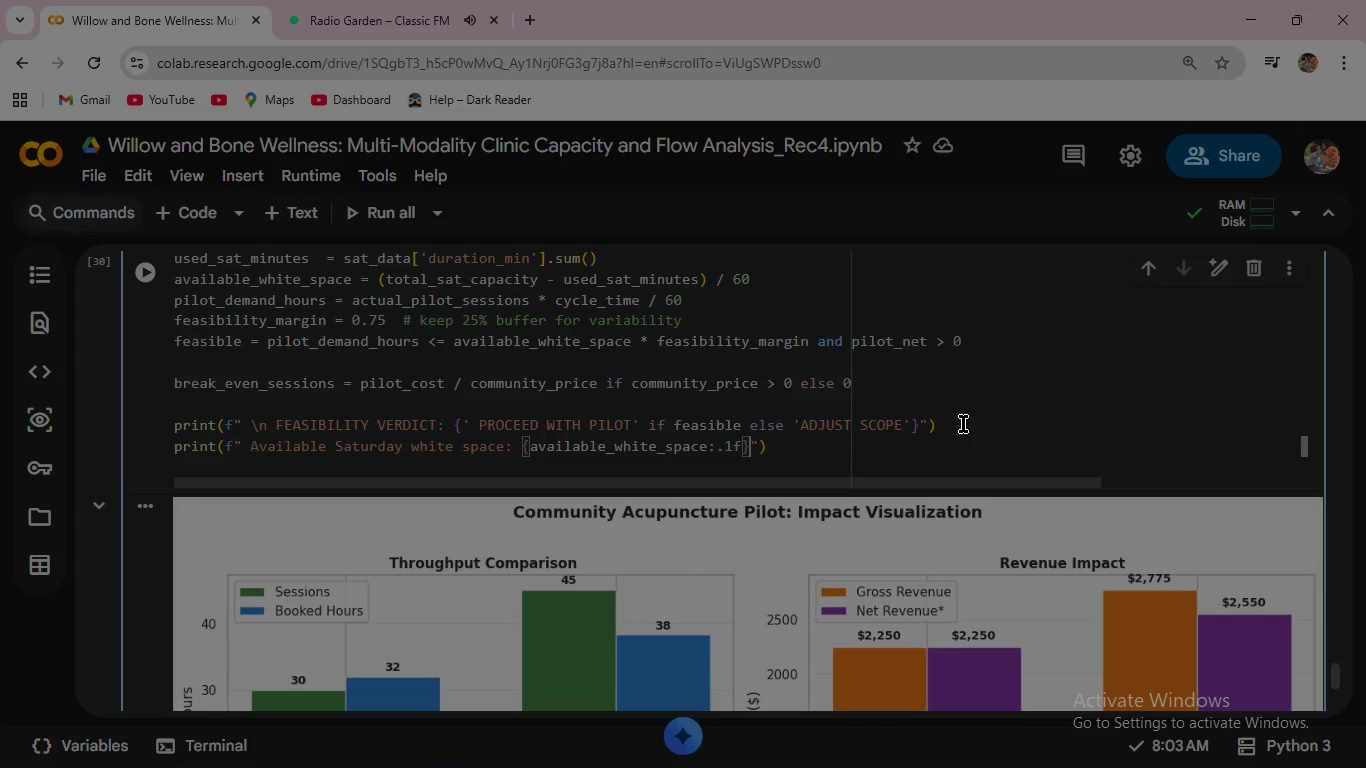 
type( hours)
 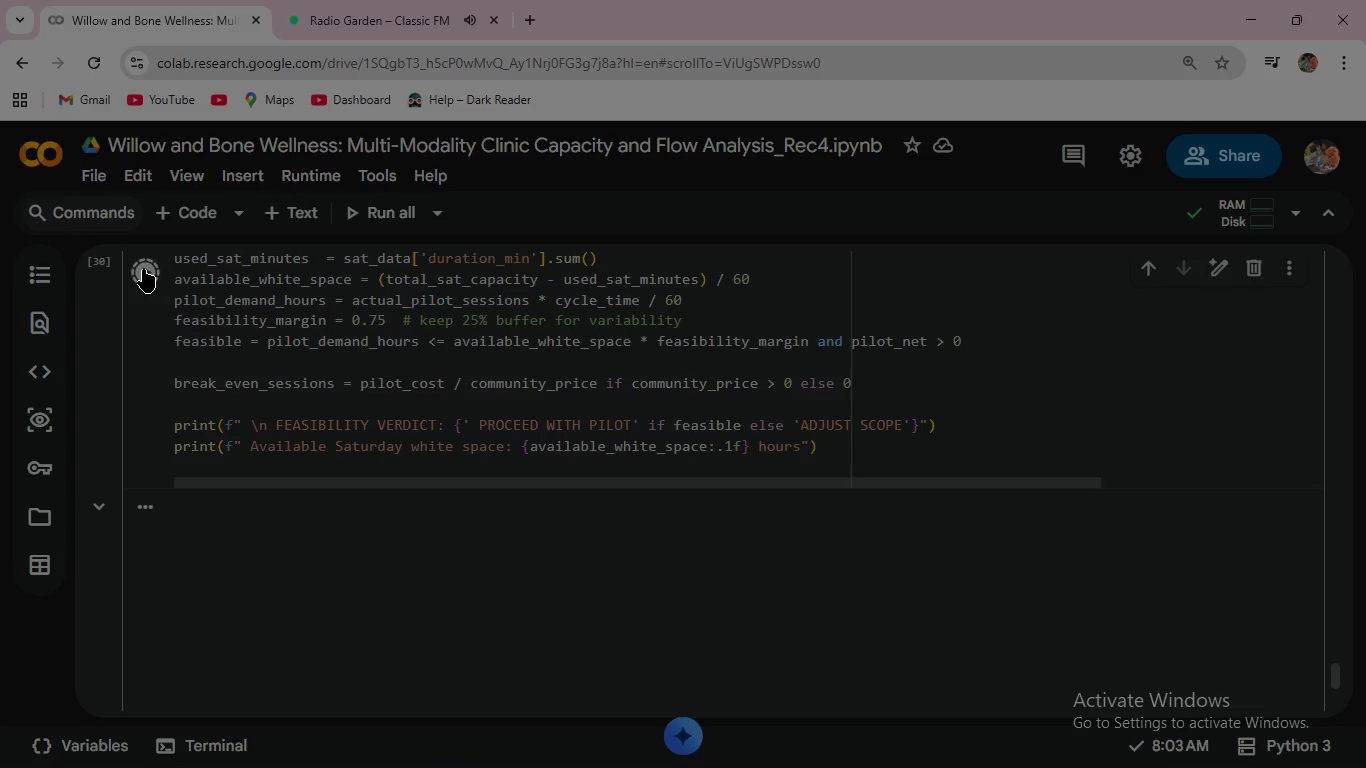 
scroll: coordinate [392, 391], scroll_direction: down, amount: 5.0
 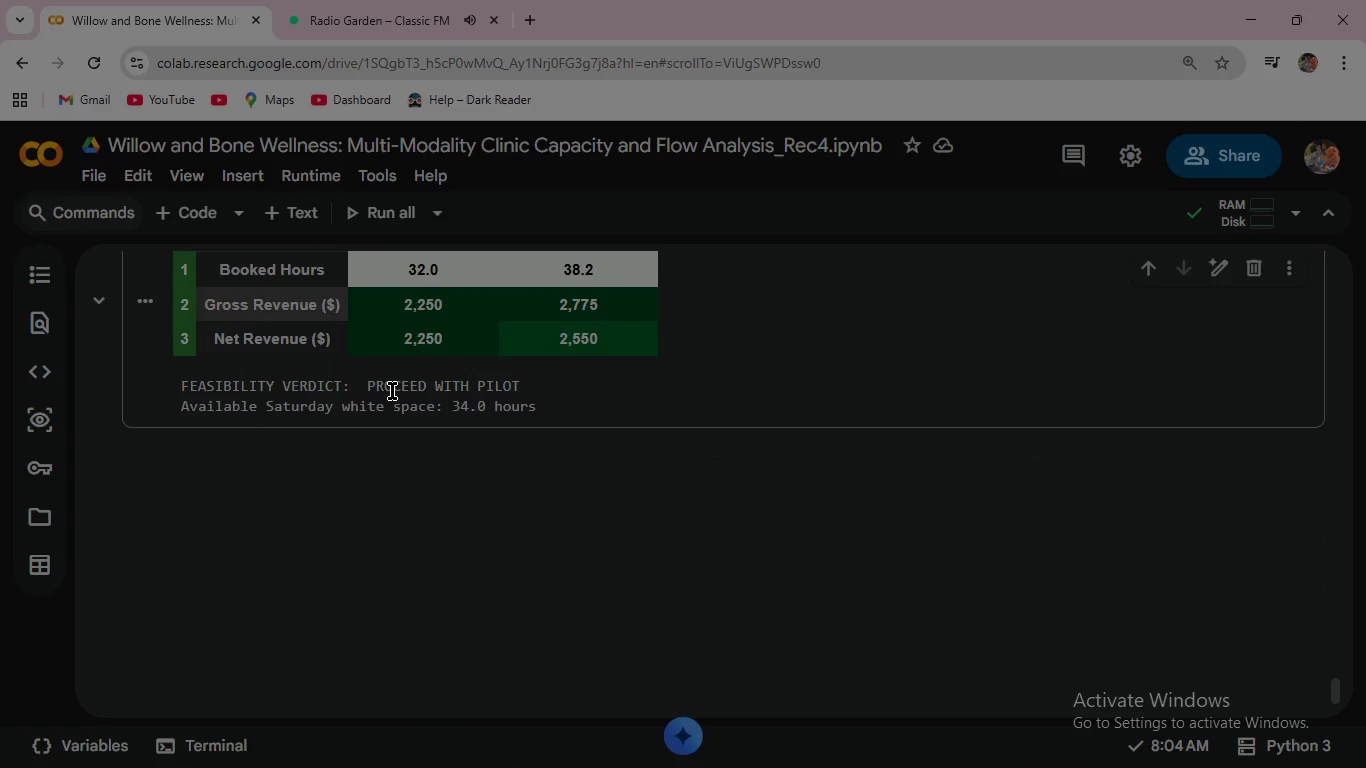 
scroll: coordinate [392, 391], scroll_direction: up, amount: 7.0
 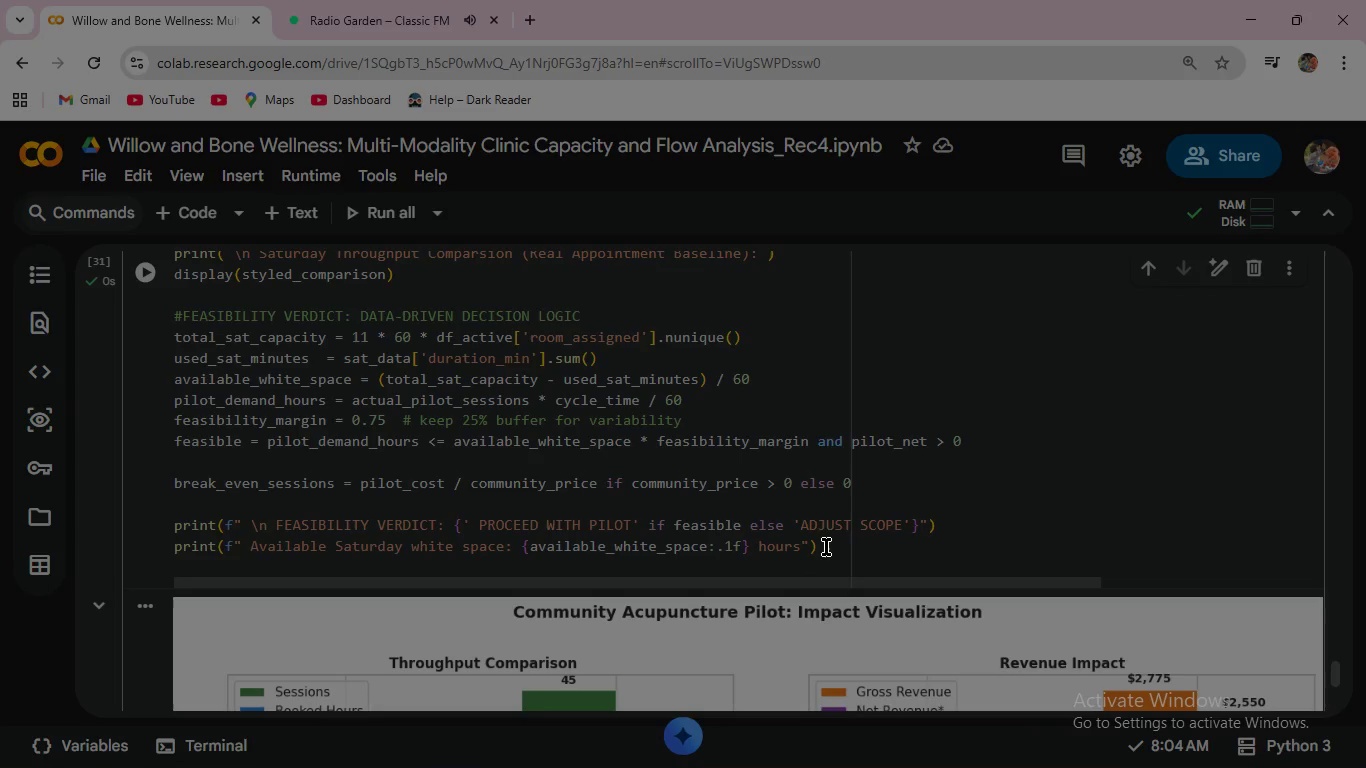 
left_click([826, 547])
 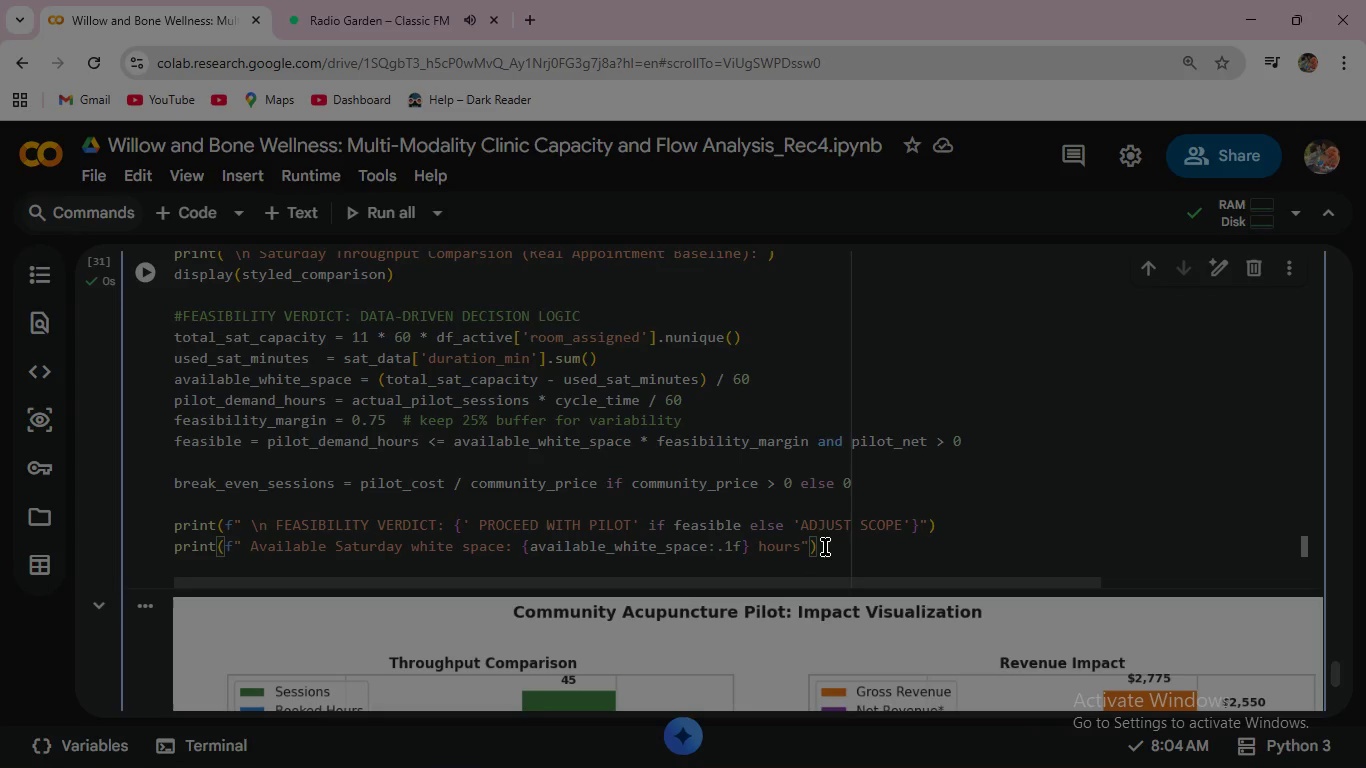 
key(Enter)
 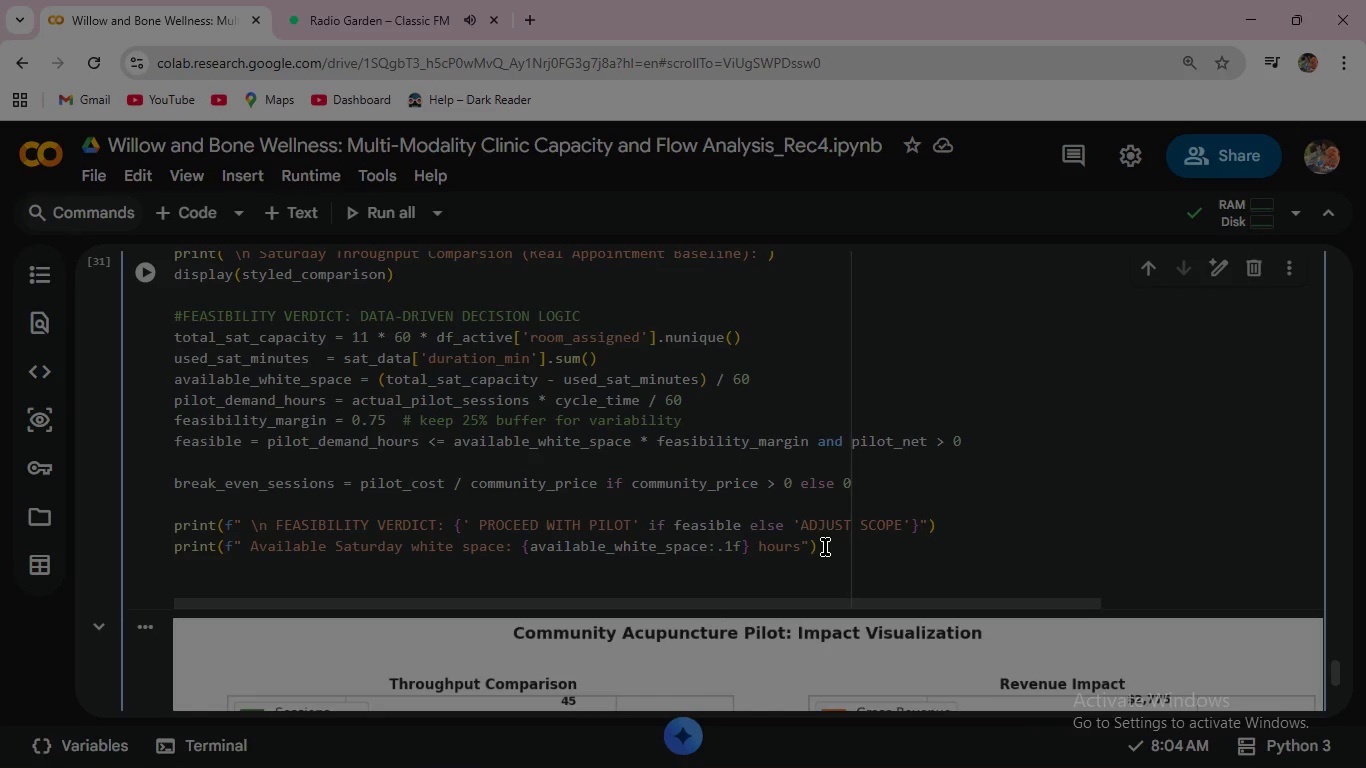 
type(print(f" Pilot demand ({ fill_)
 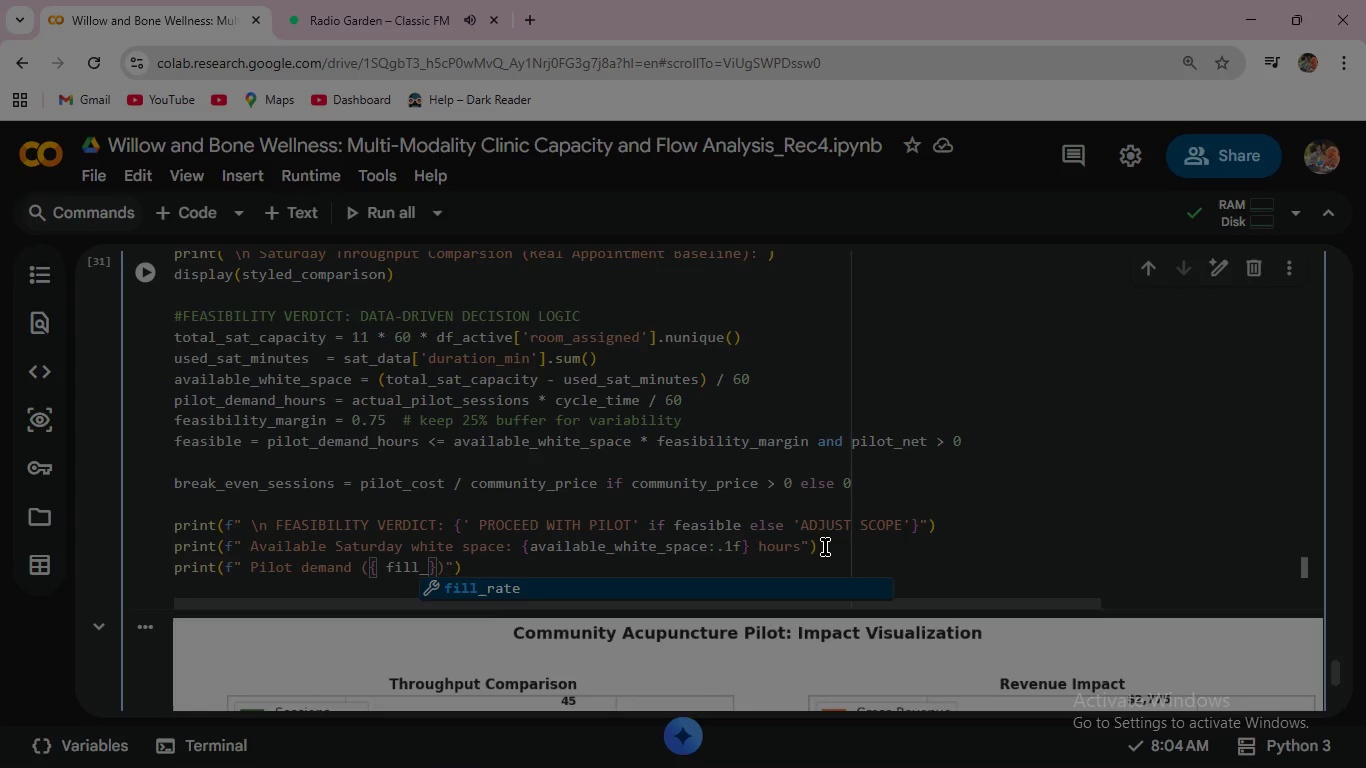 
key(Enter)
 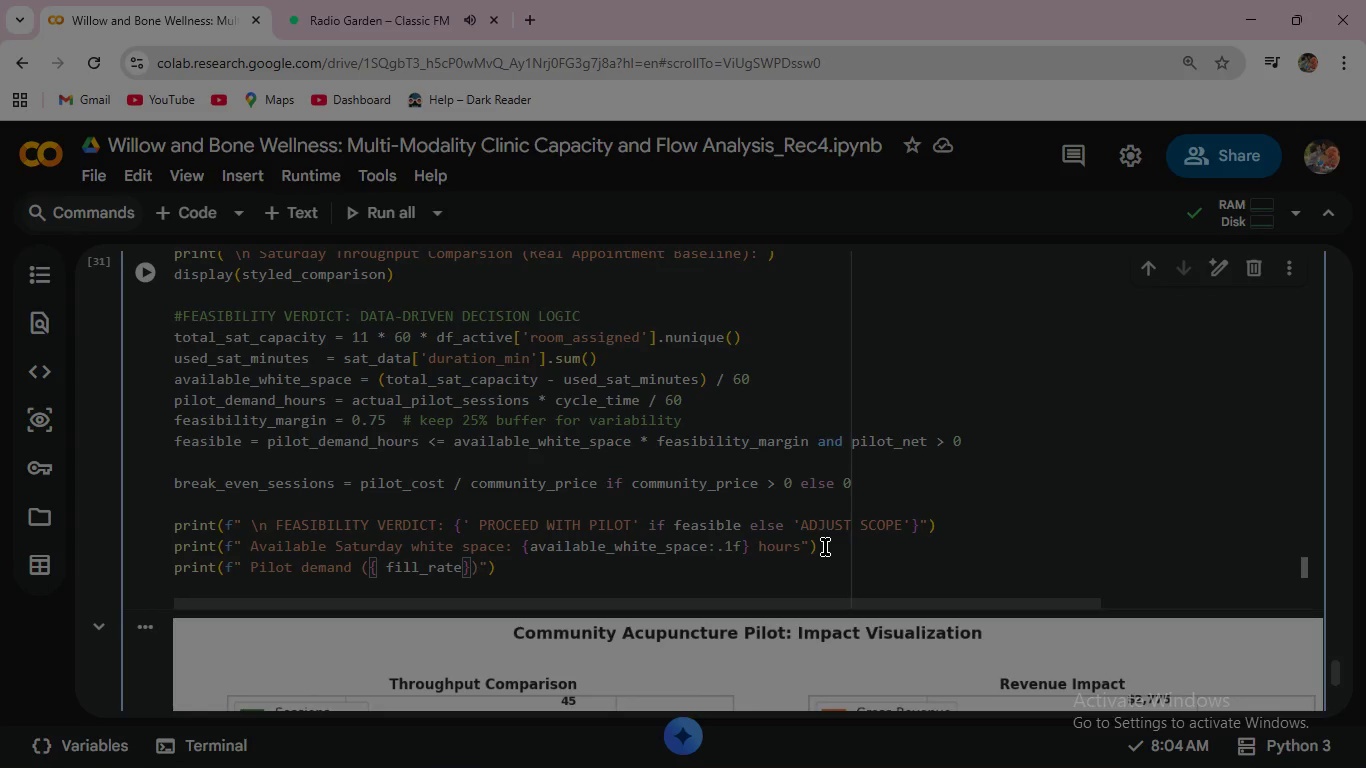 
hold_key(key=ShiftRight, duration=1.52)
 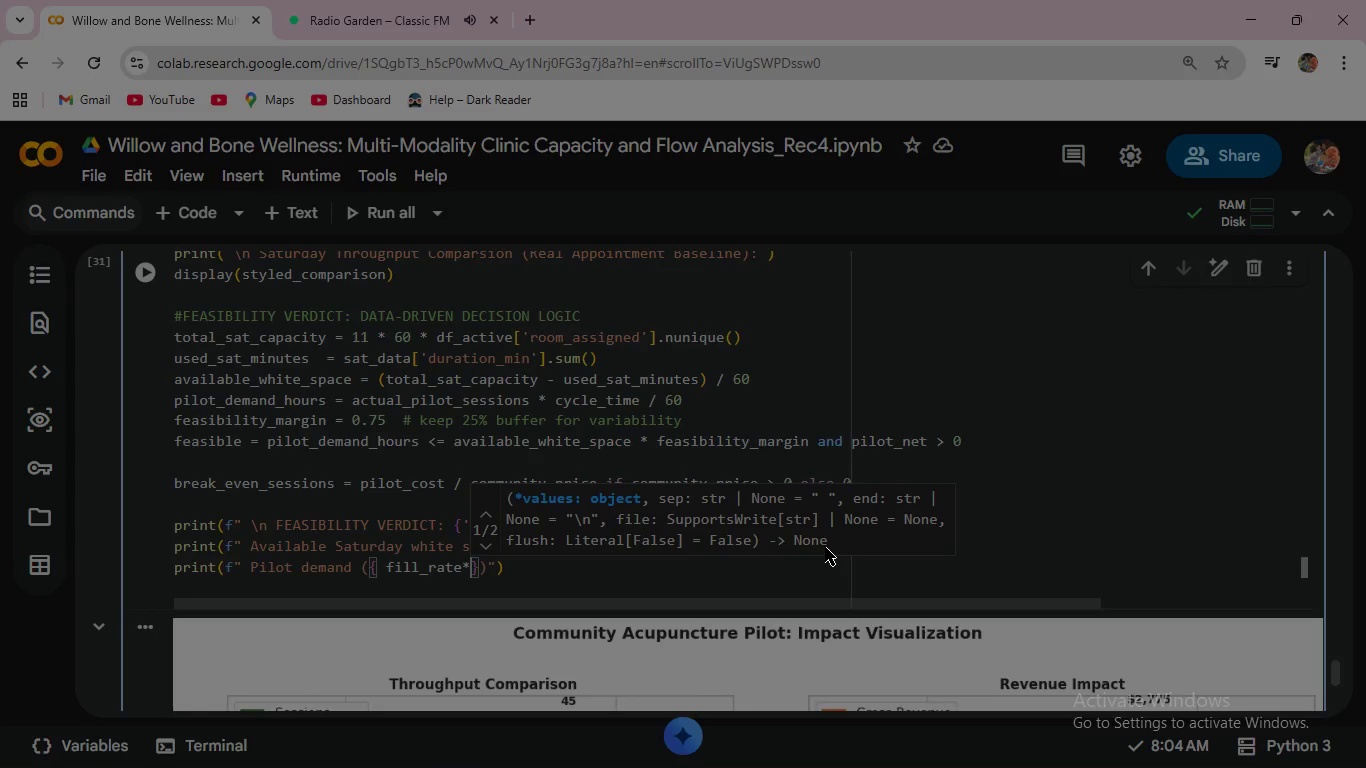 
type(*100:.0f)
 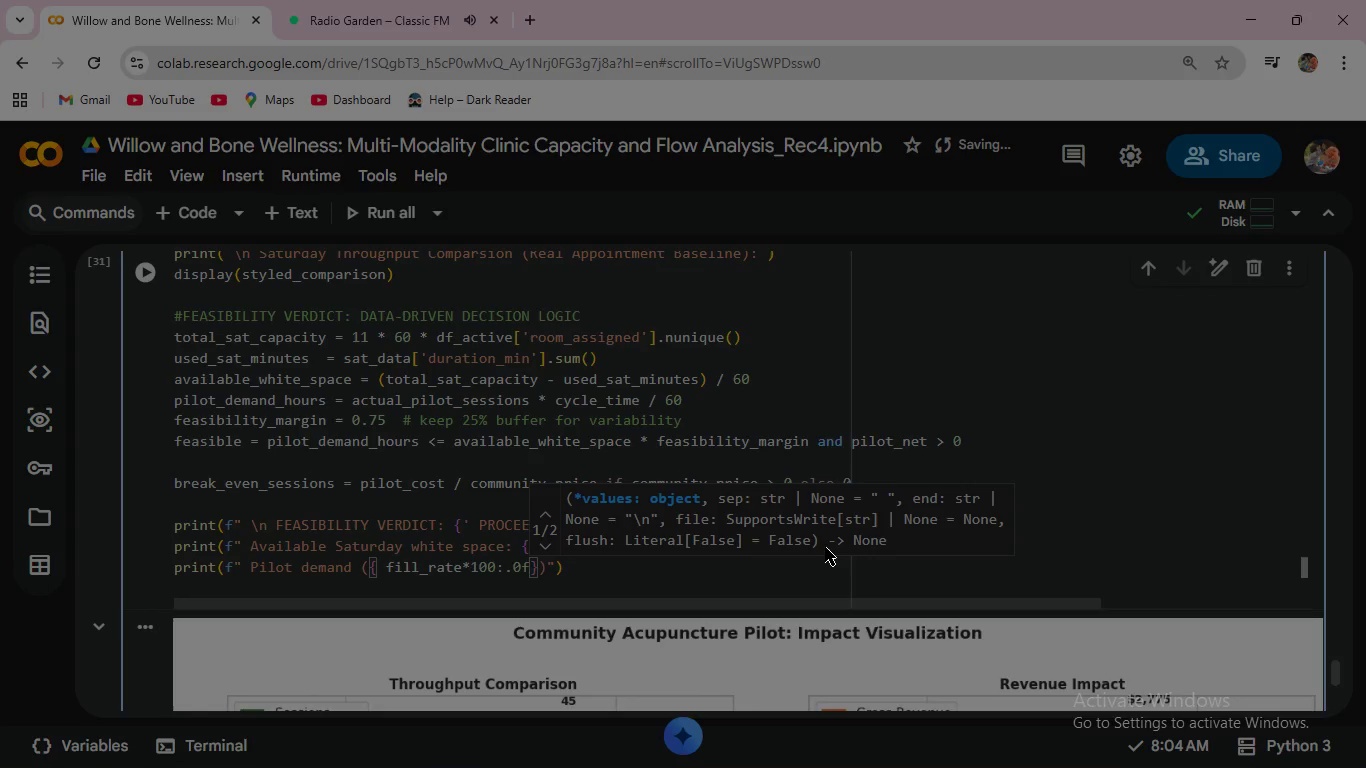 
key(ArrowRight)
 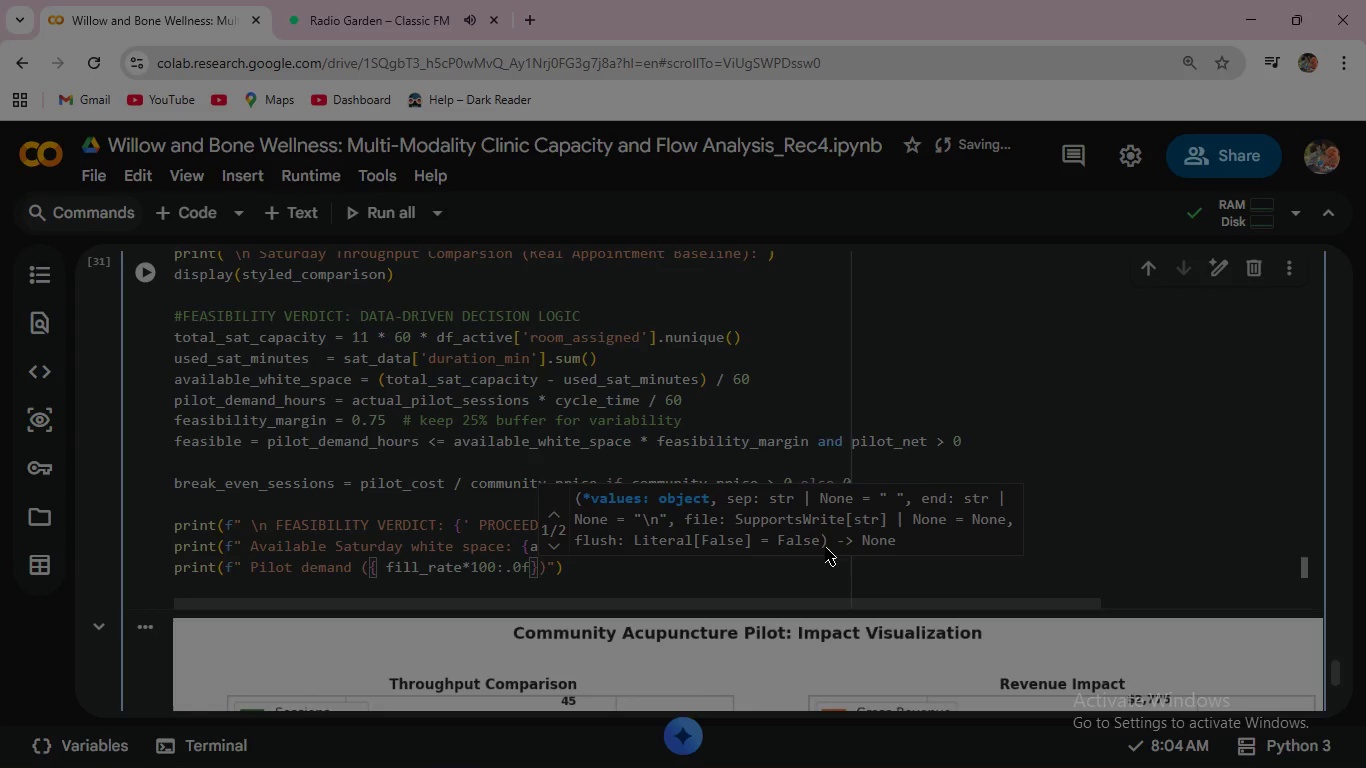 
type(% fill,)
 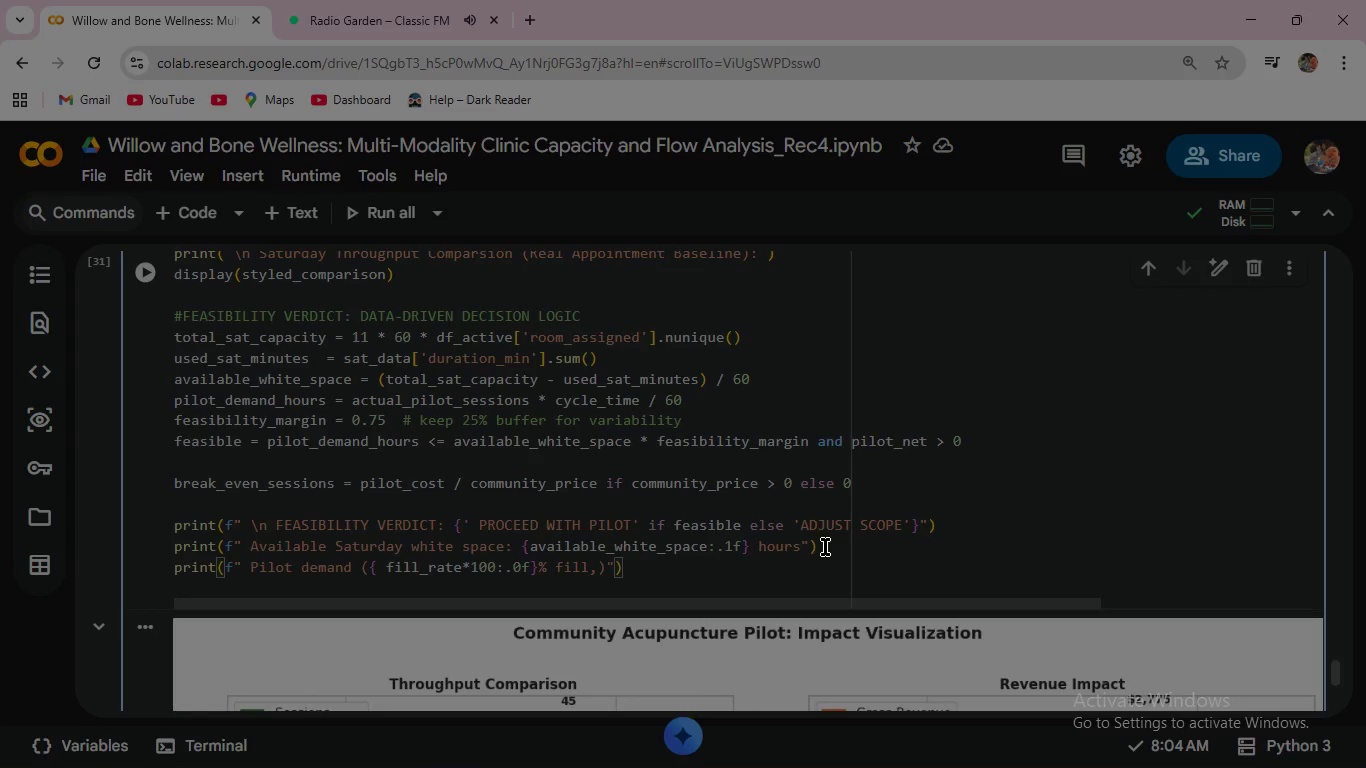 
type( {real)
 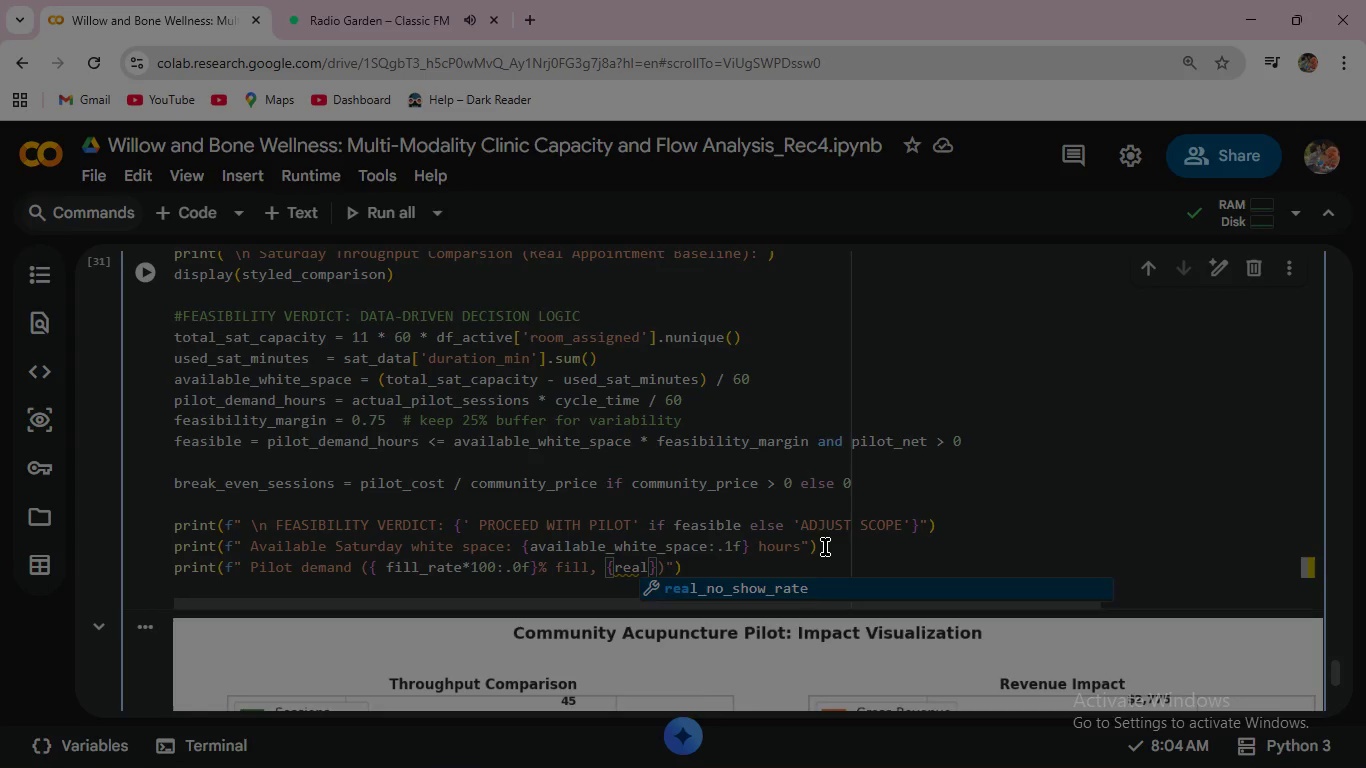 
key(Enter)
 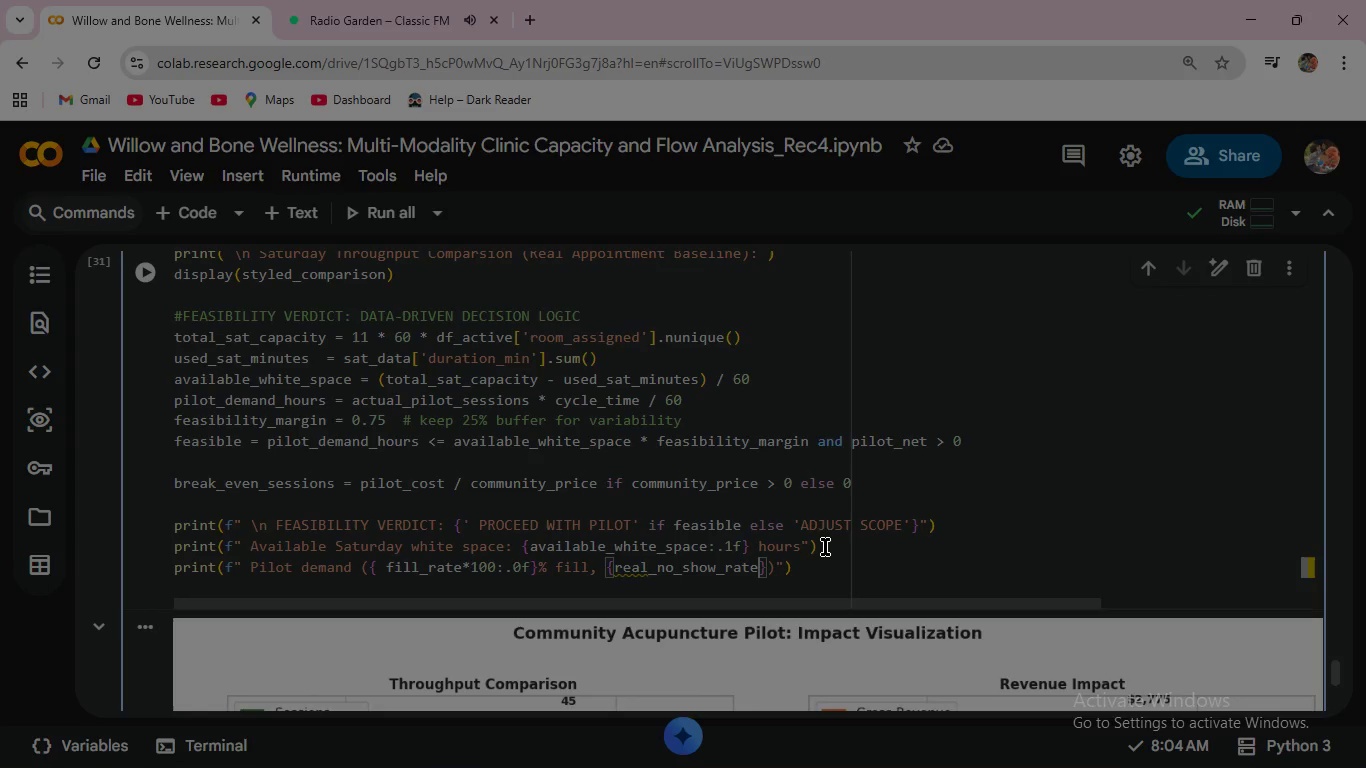 
type(*100:.1f)
 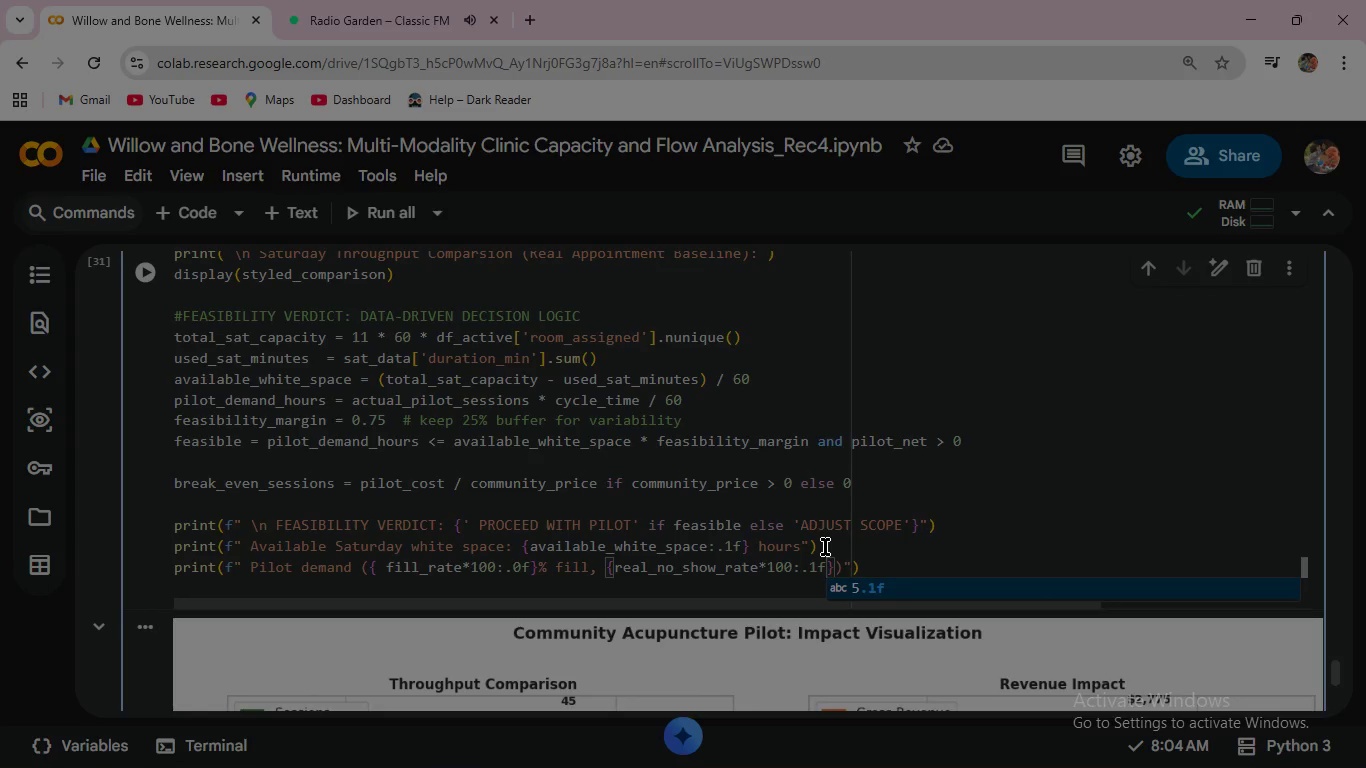 
key(ArrowRight)
 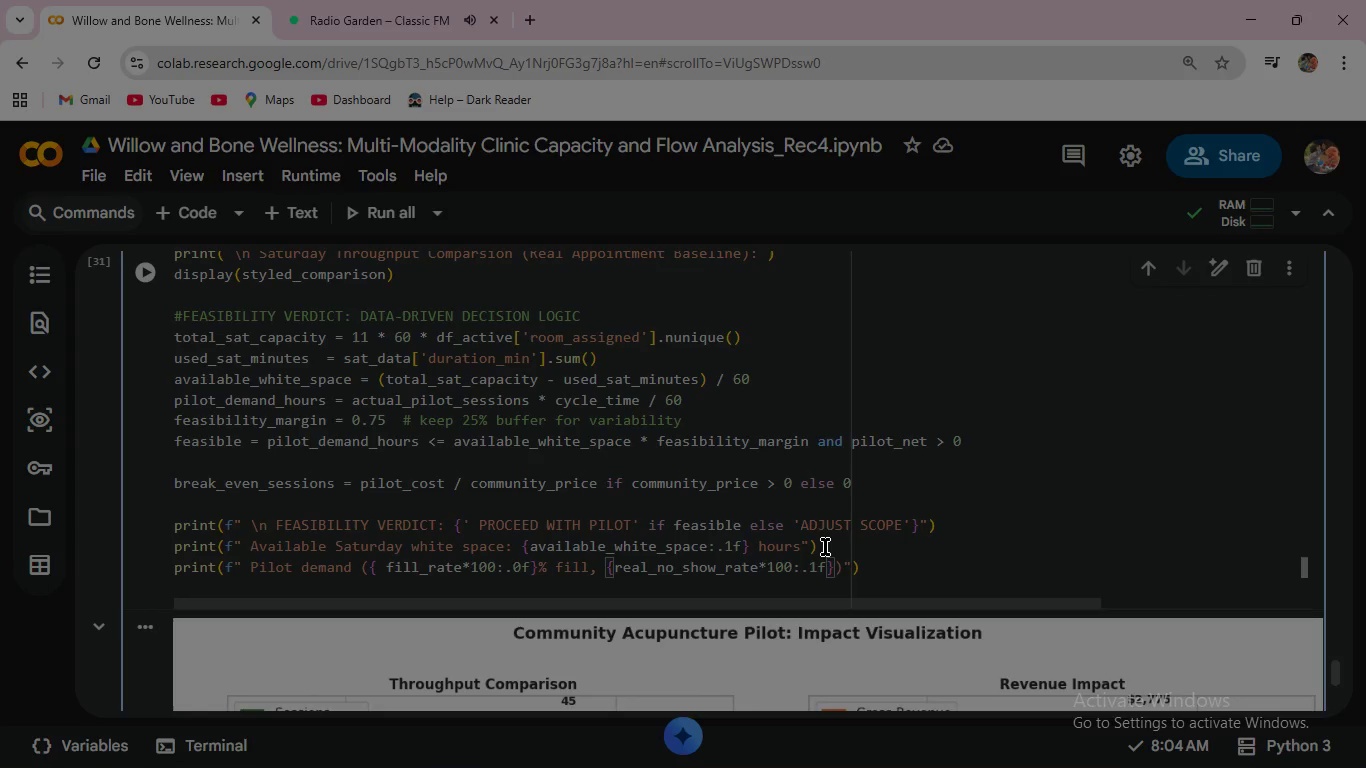 
type(% no-show)
 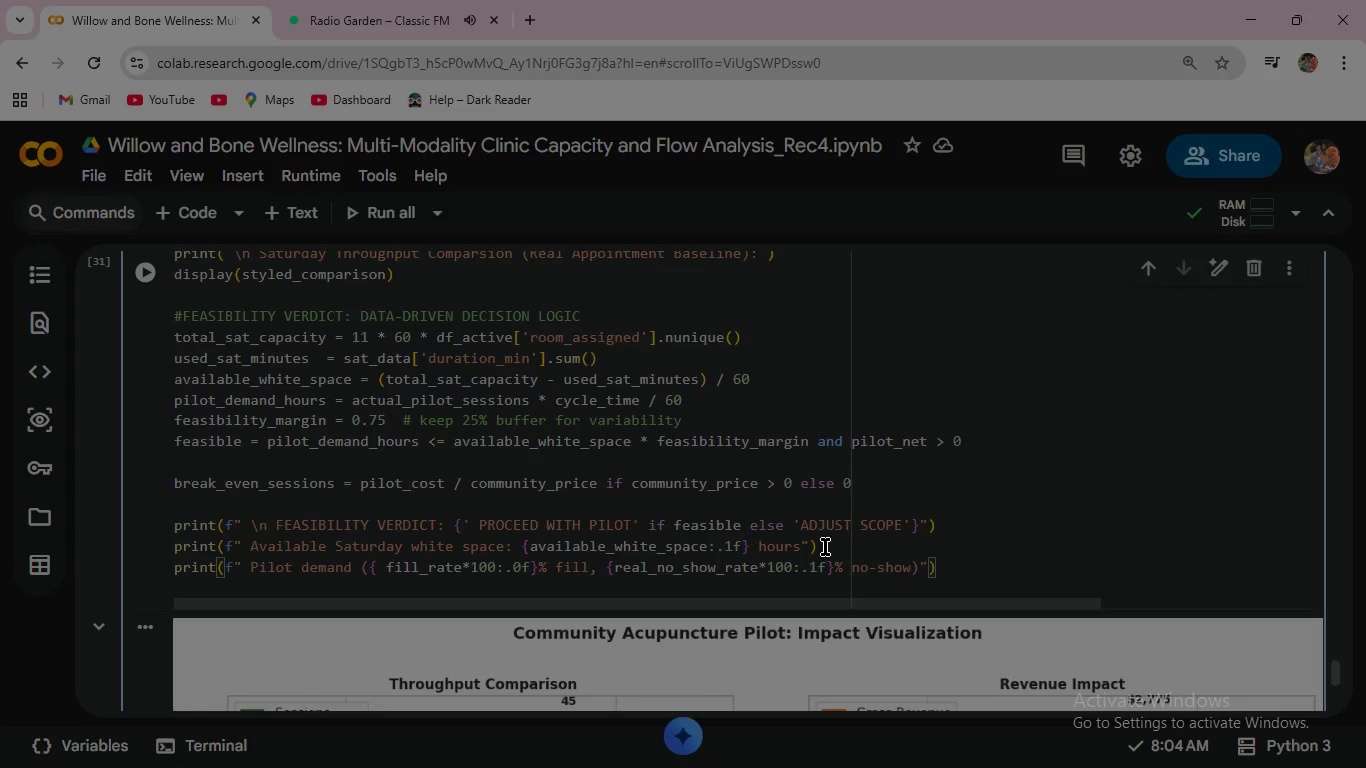 
key(ArrowRight)
 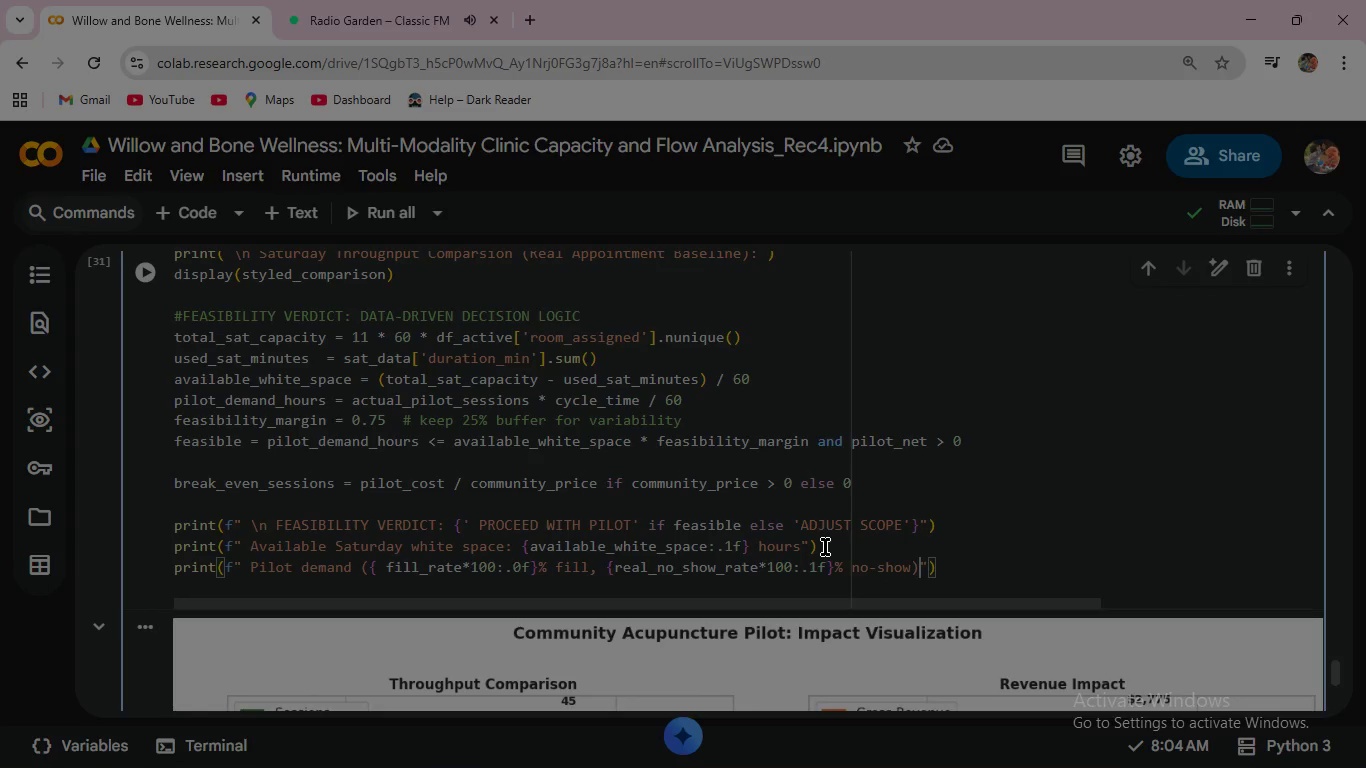 
key(Shift+ShiftRight)
 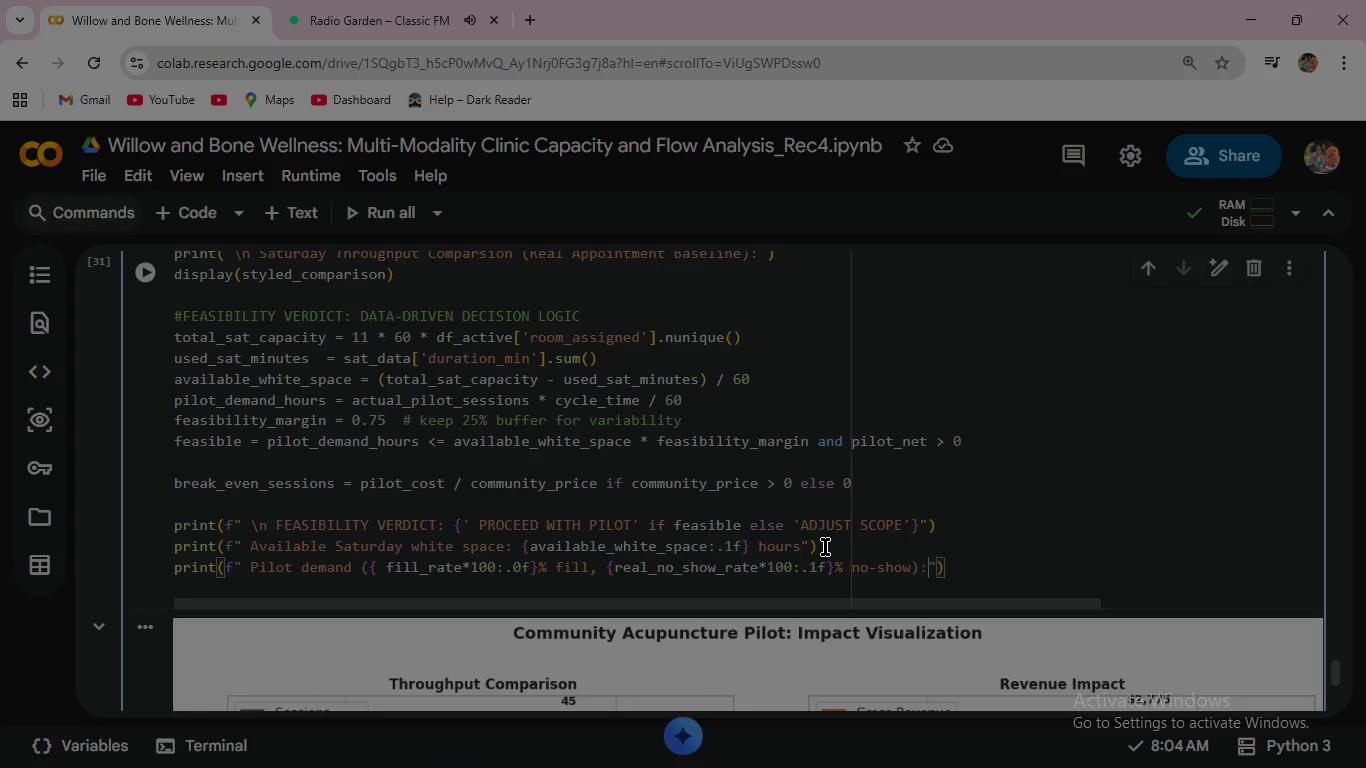 
key(Shift+Semicolon)
 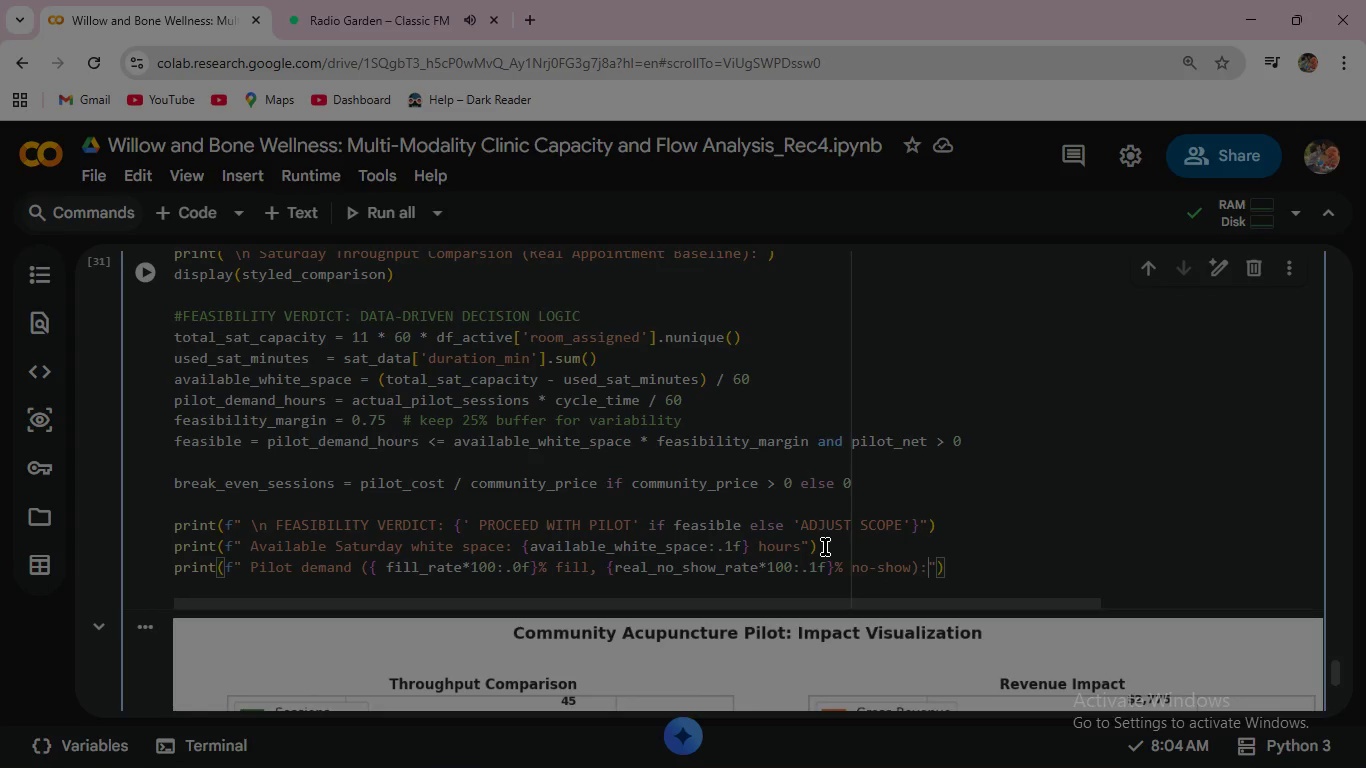 
key(Space)
 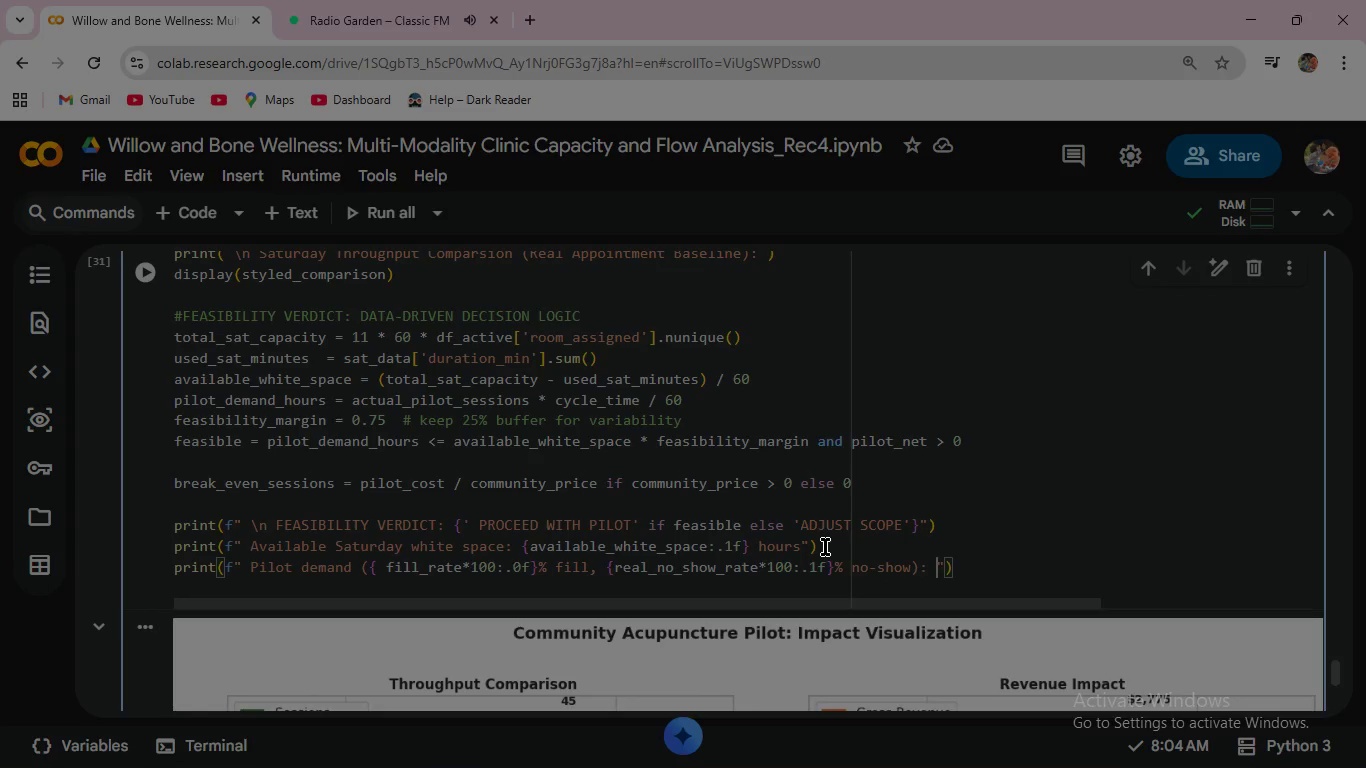 
wait(5.28)
 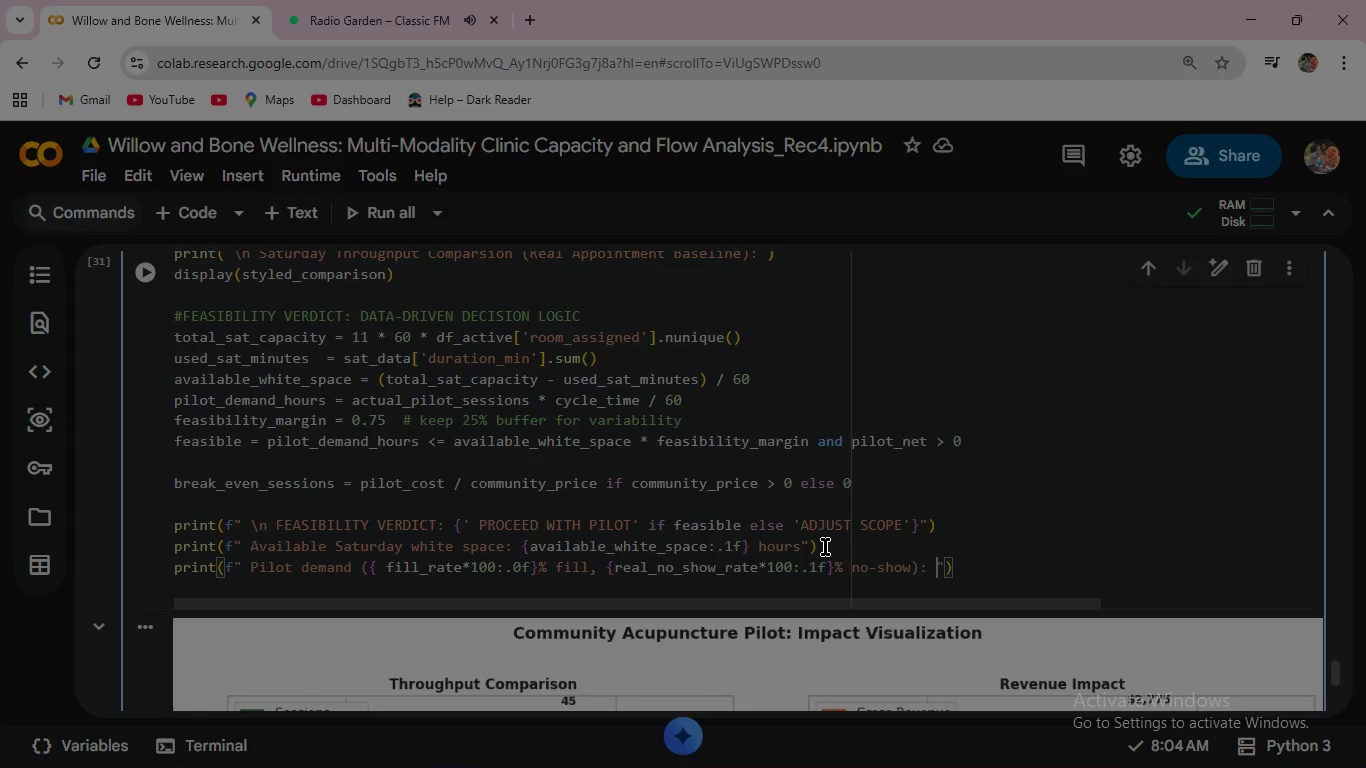 
type({pilot)
 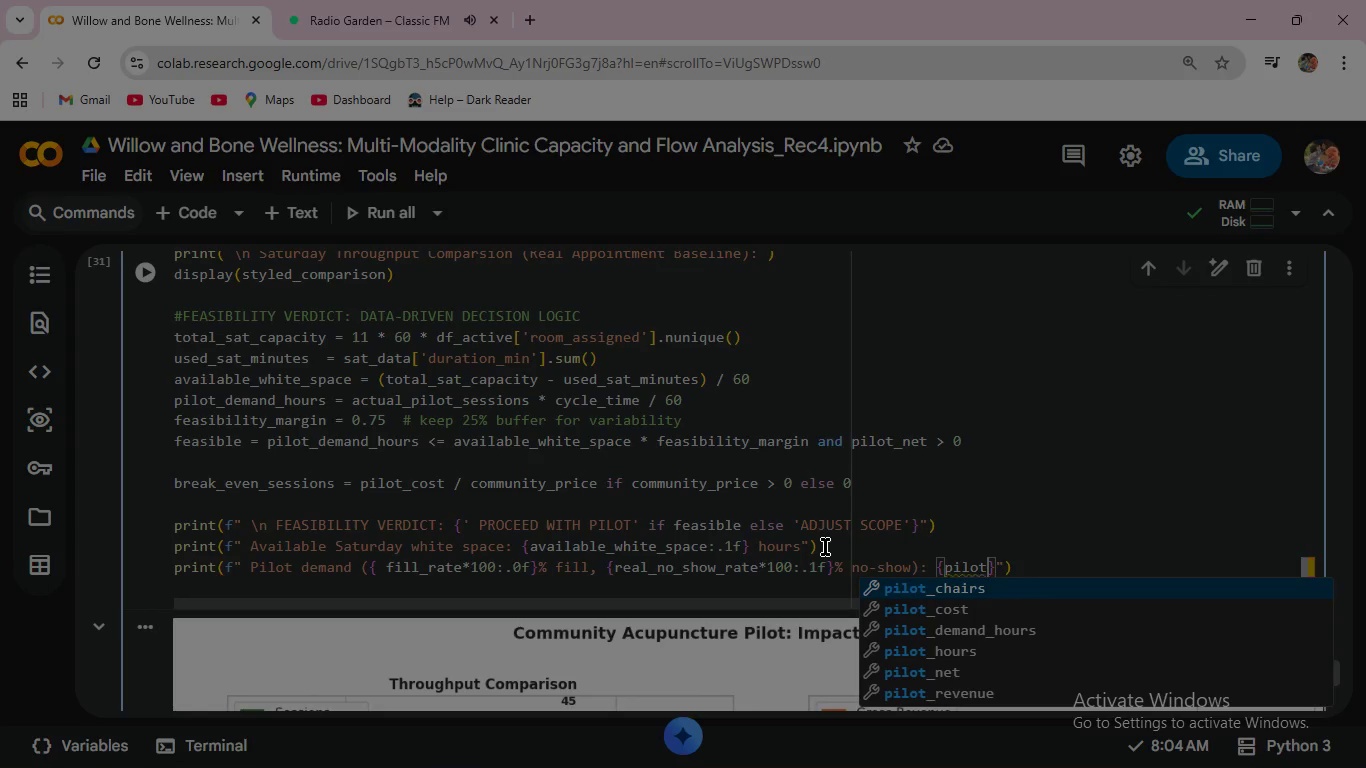 
key(ArrowDown)
 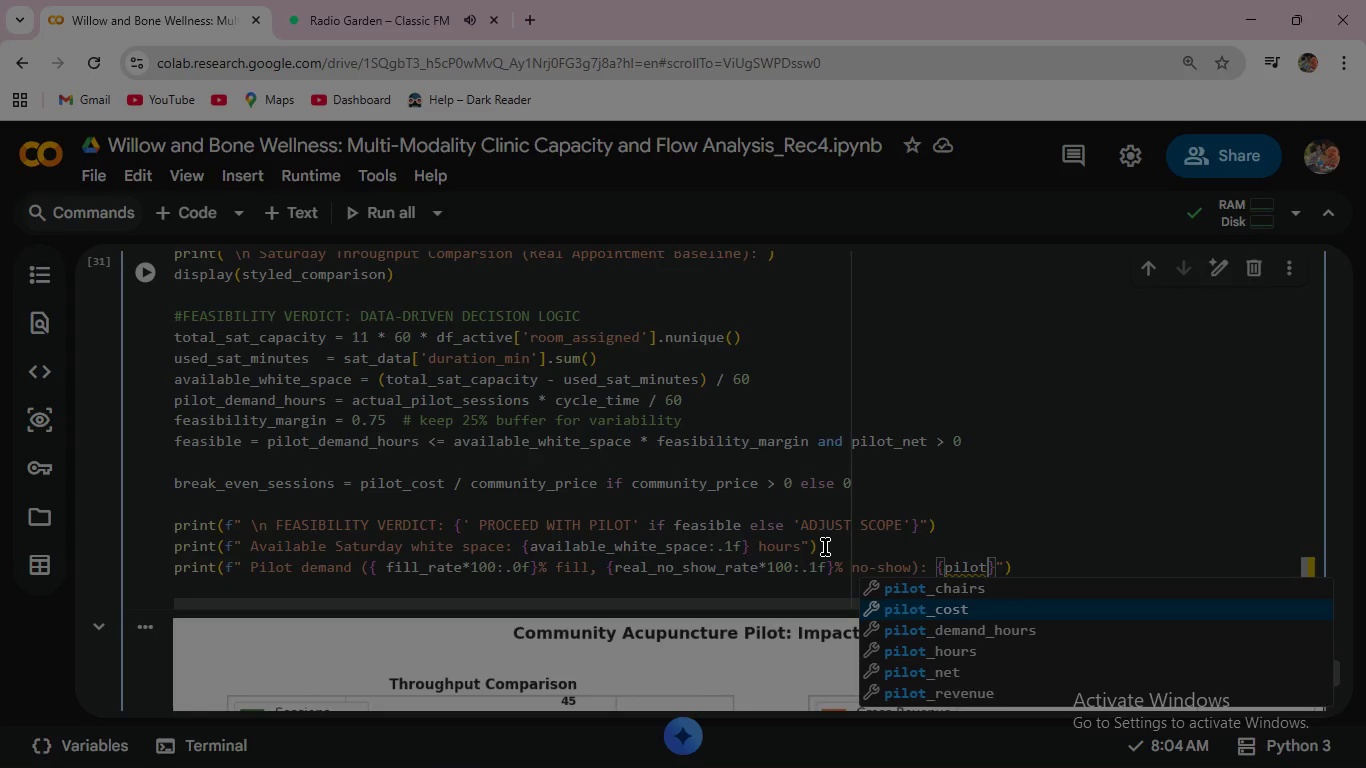 
key(ArrowDown)
 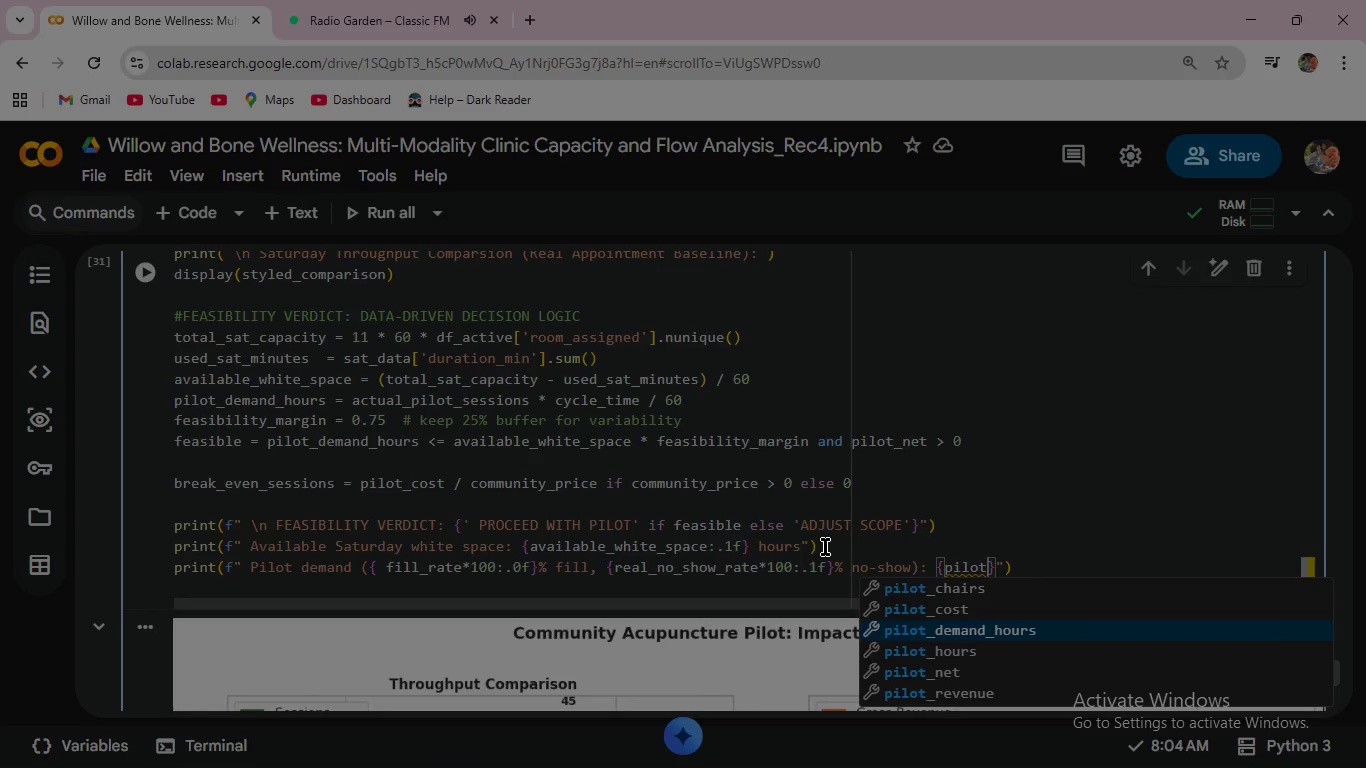 
key(Enter)
 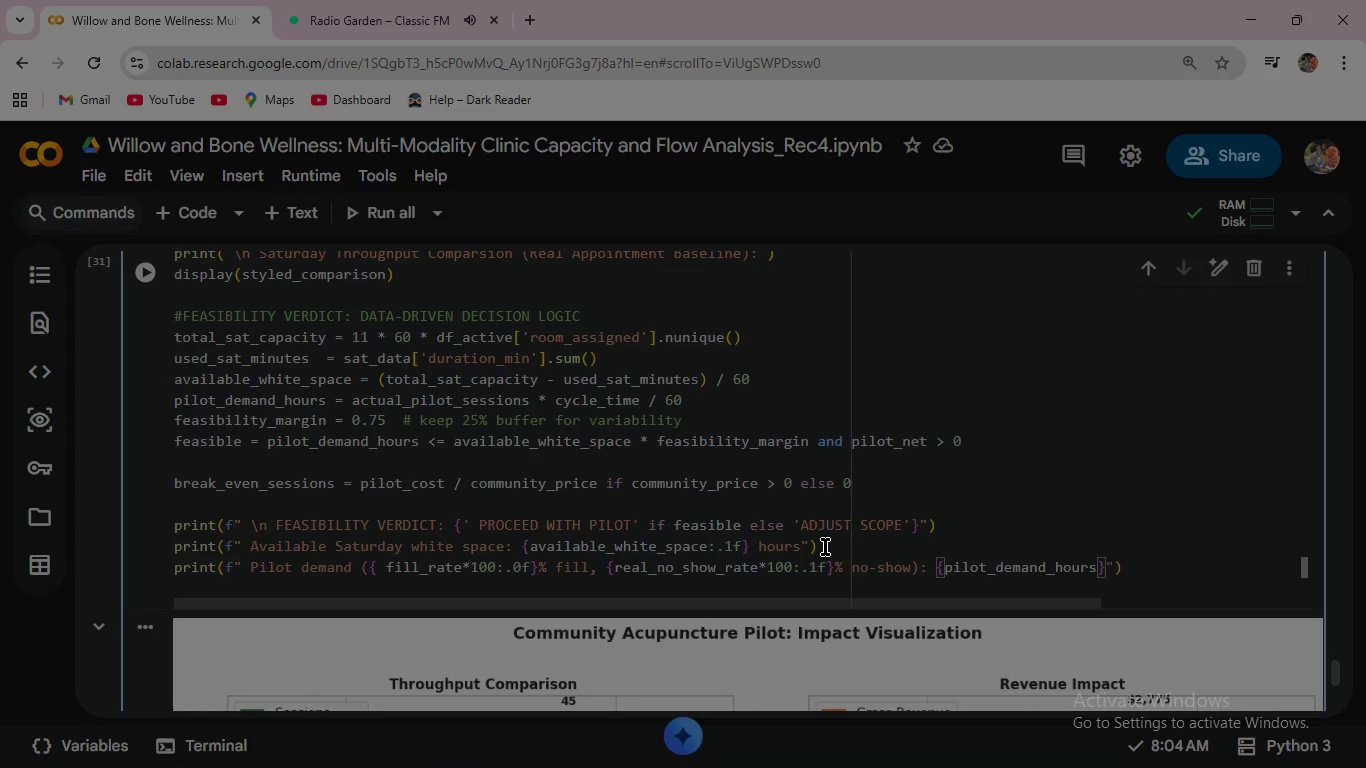 
type(:.1f)
 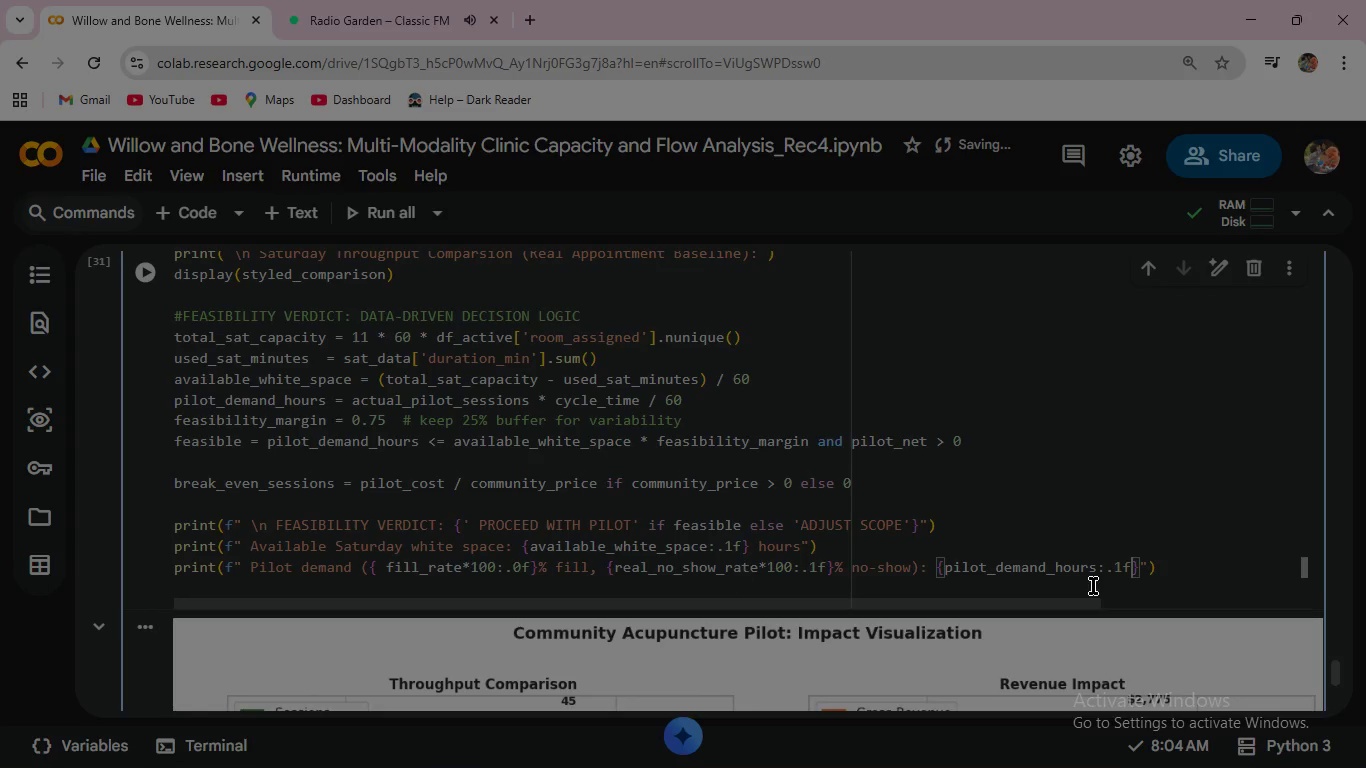 
wait(5.97)
 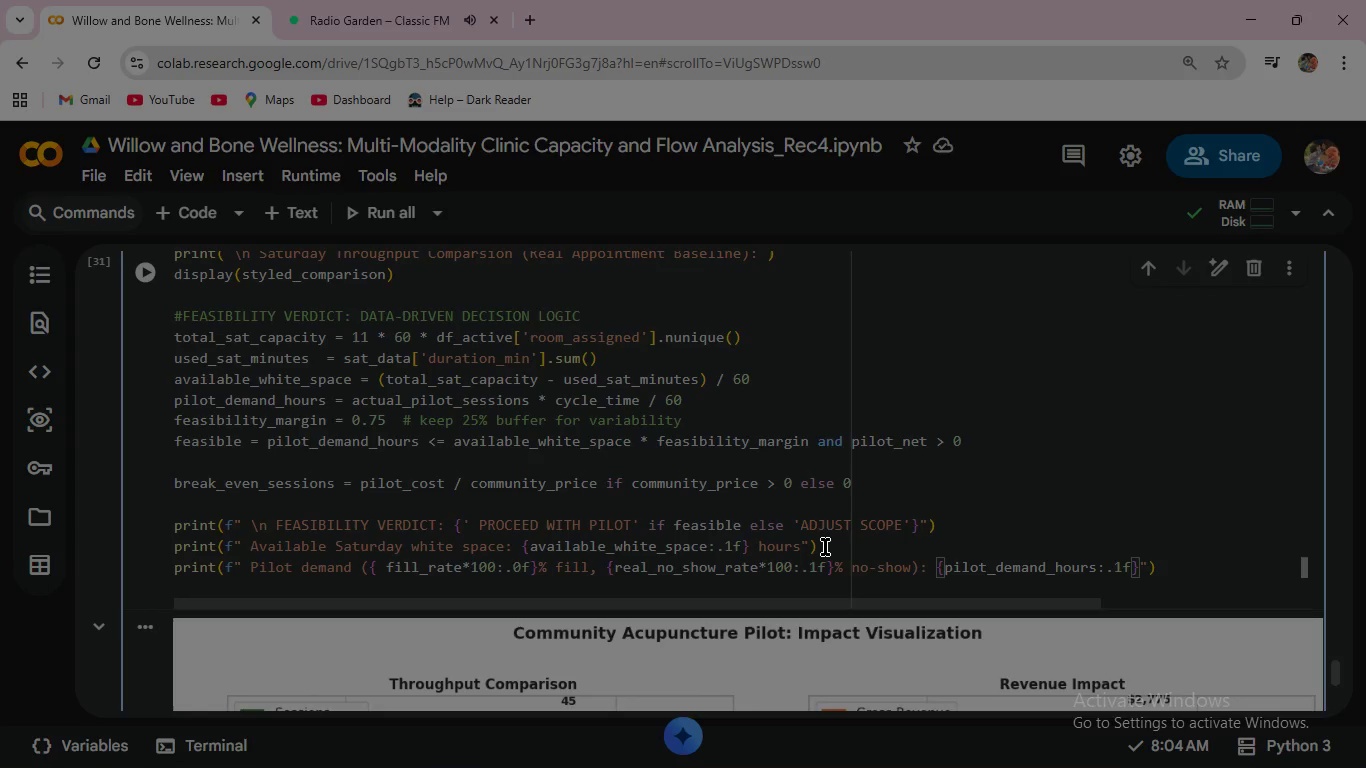 
left_click([1140, 568])
 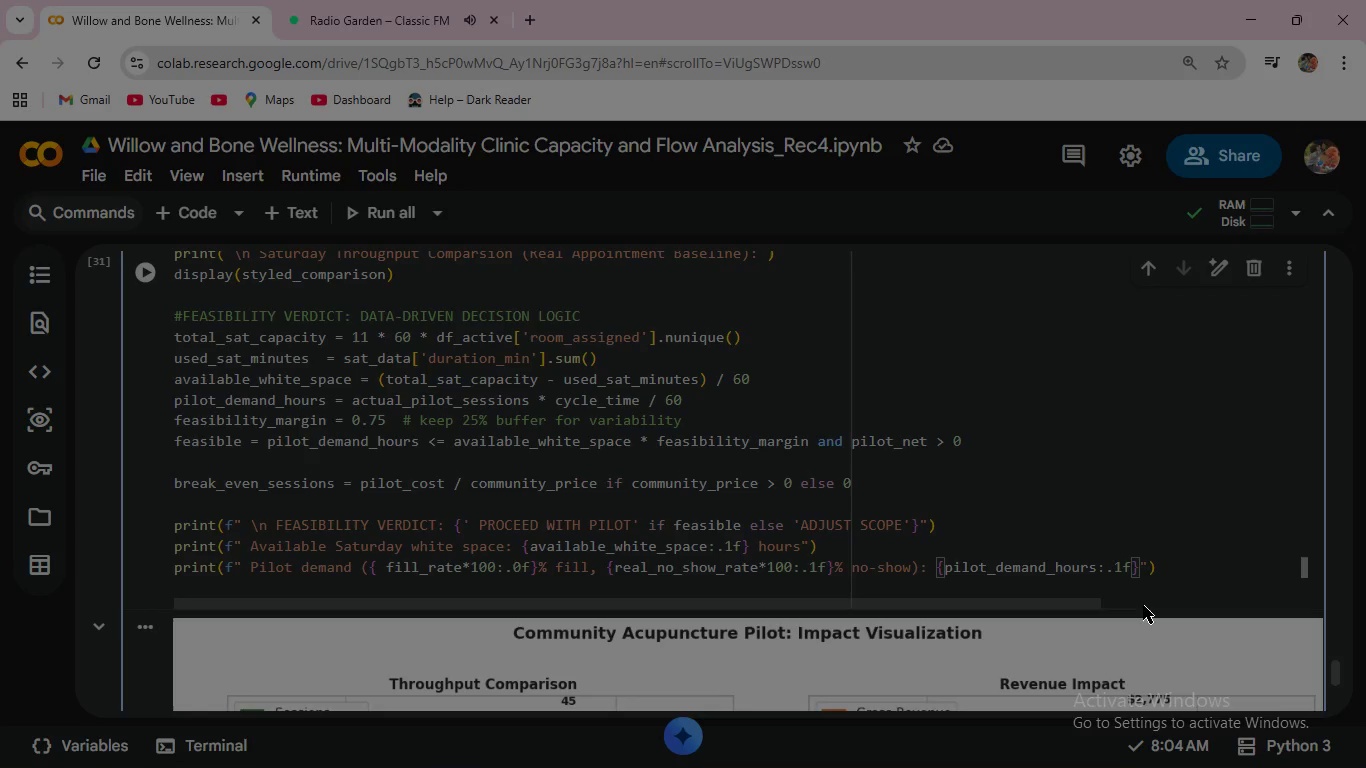 
type( hours)
 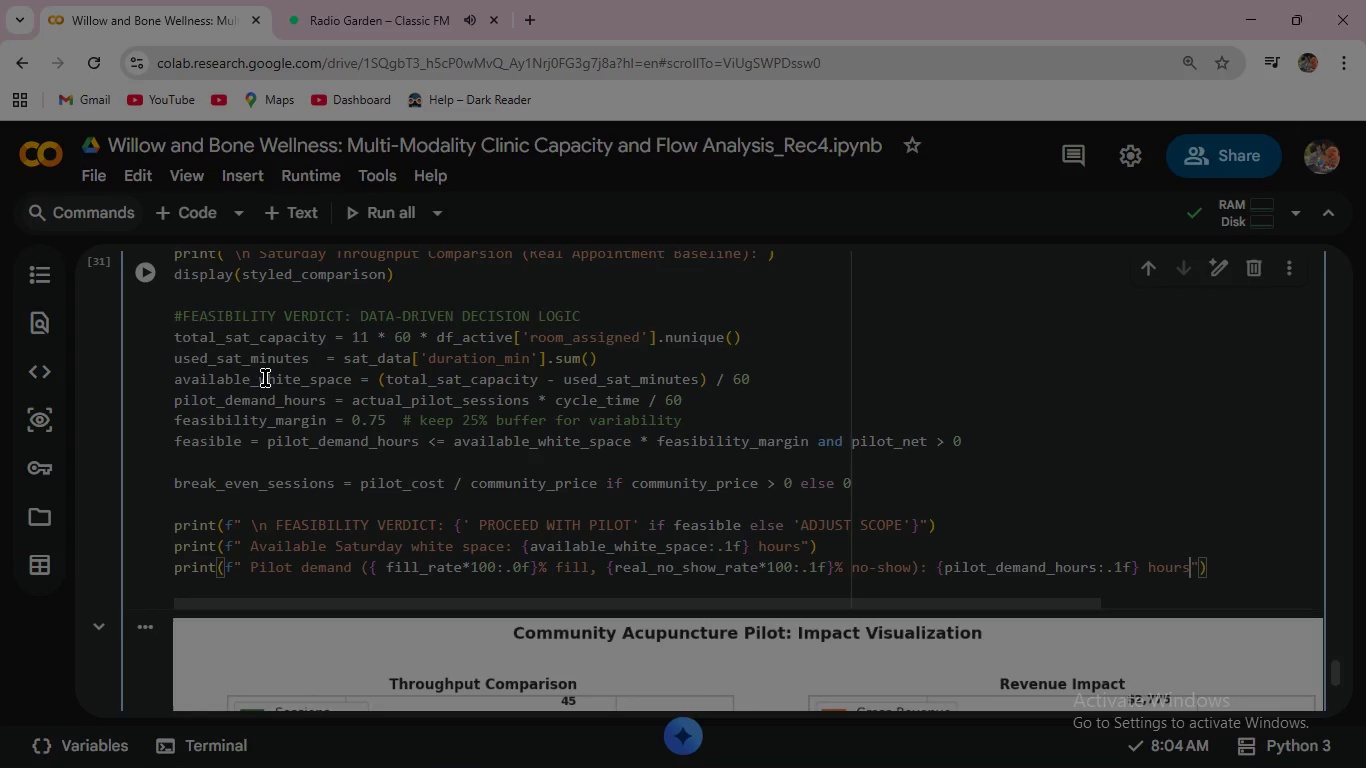 
left_click([145, 271])
 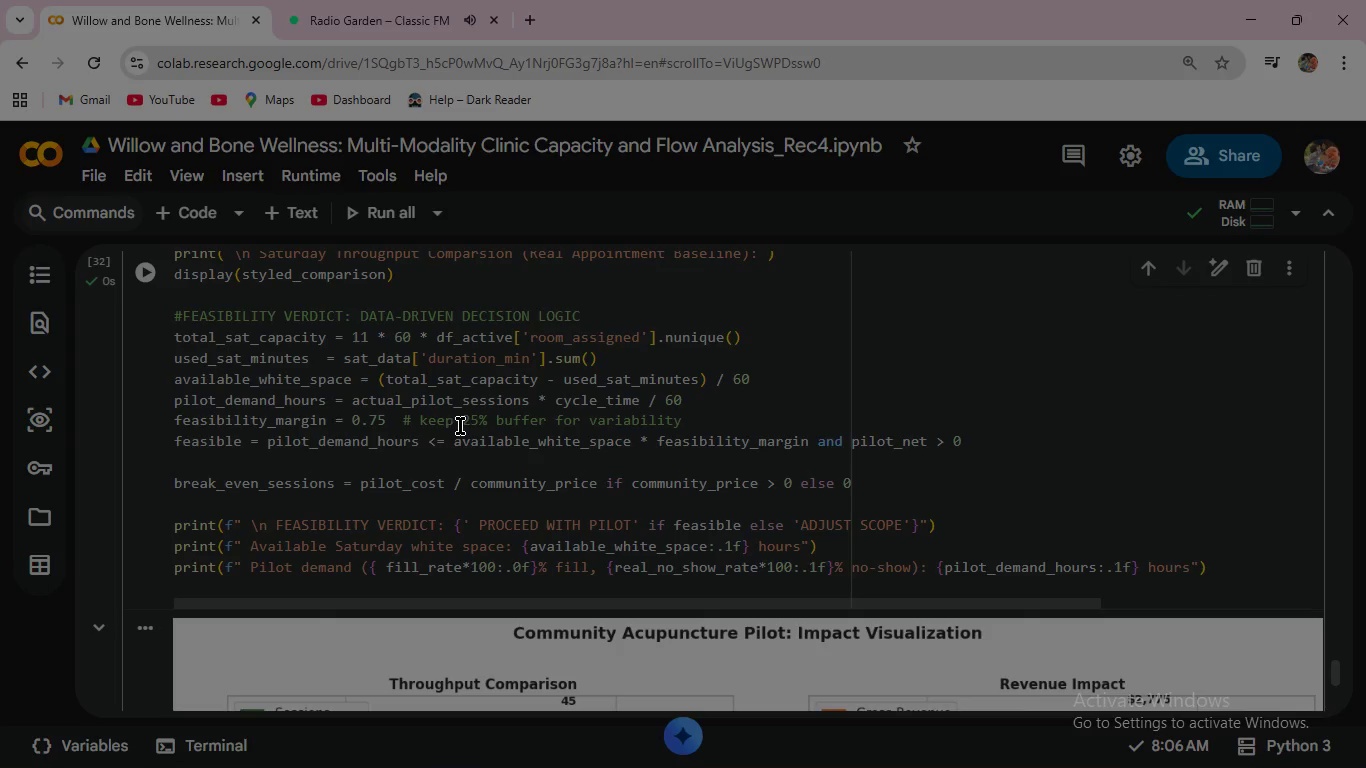 
scroll: coordinate [460, 425], scroll_direction: down, amount: 8.0
 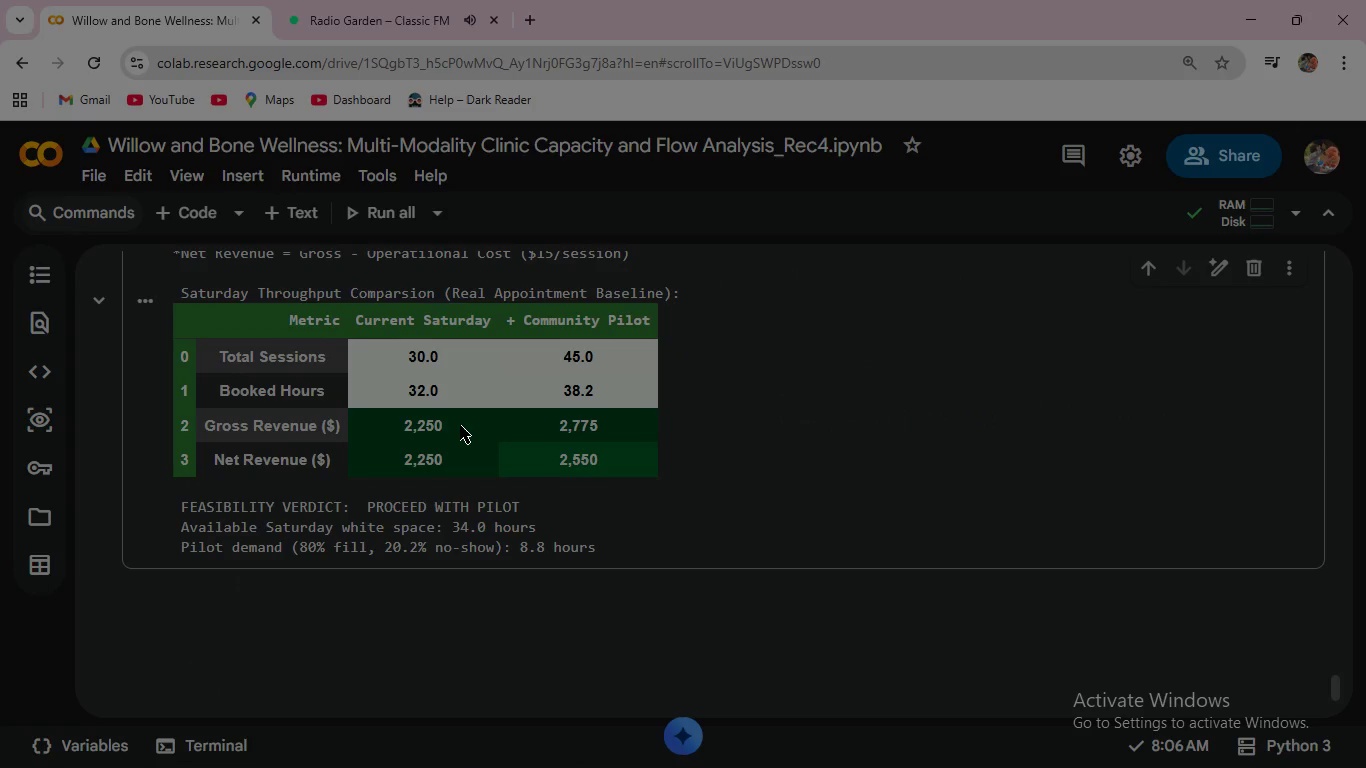 
scroll: coordinate [460, 425], scroll_direction: up, amount: 2.0
 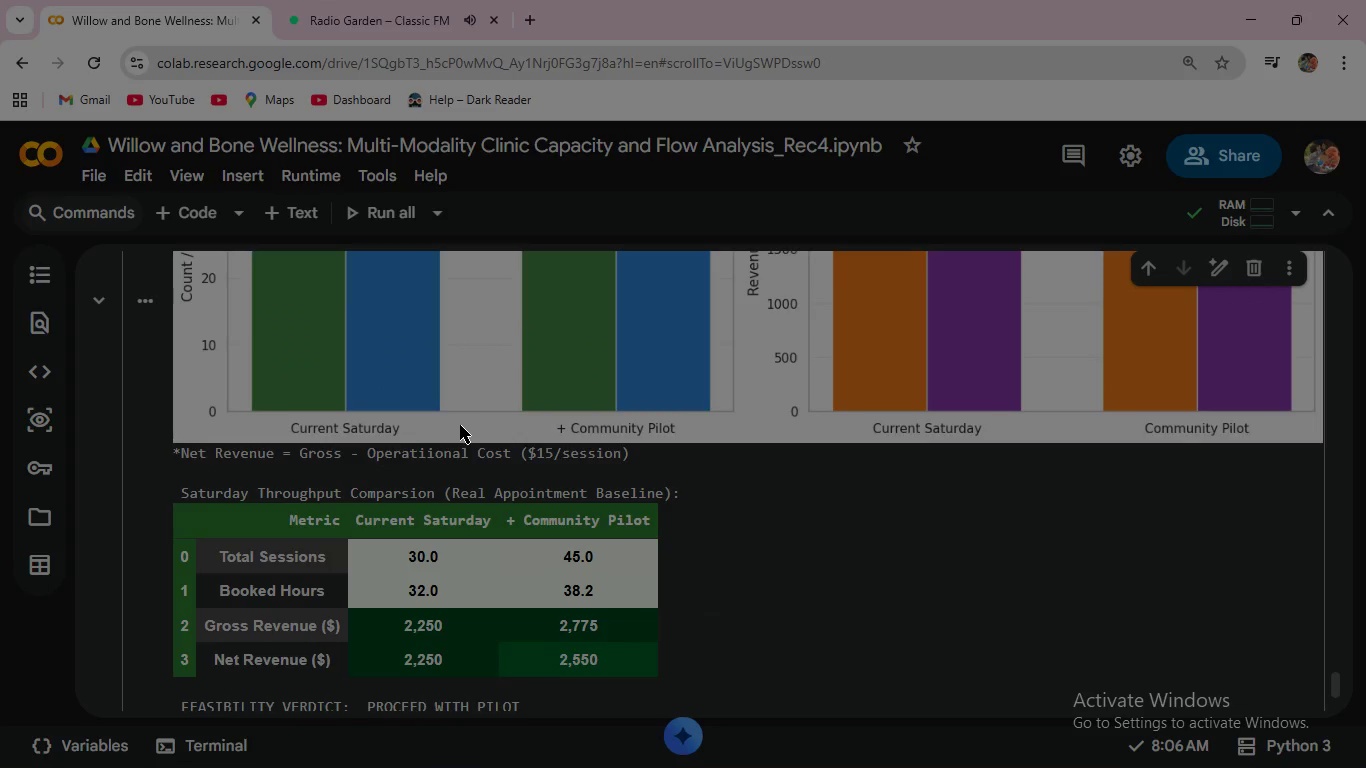 
scroll: coordinate [460, 425], scroll_direction: down, amount: 2.0
 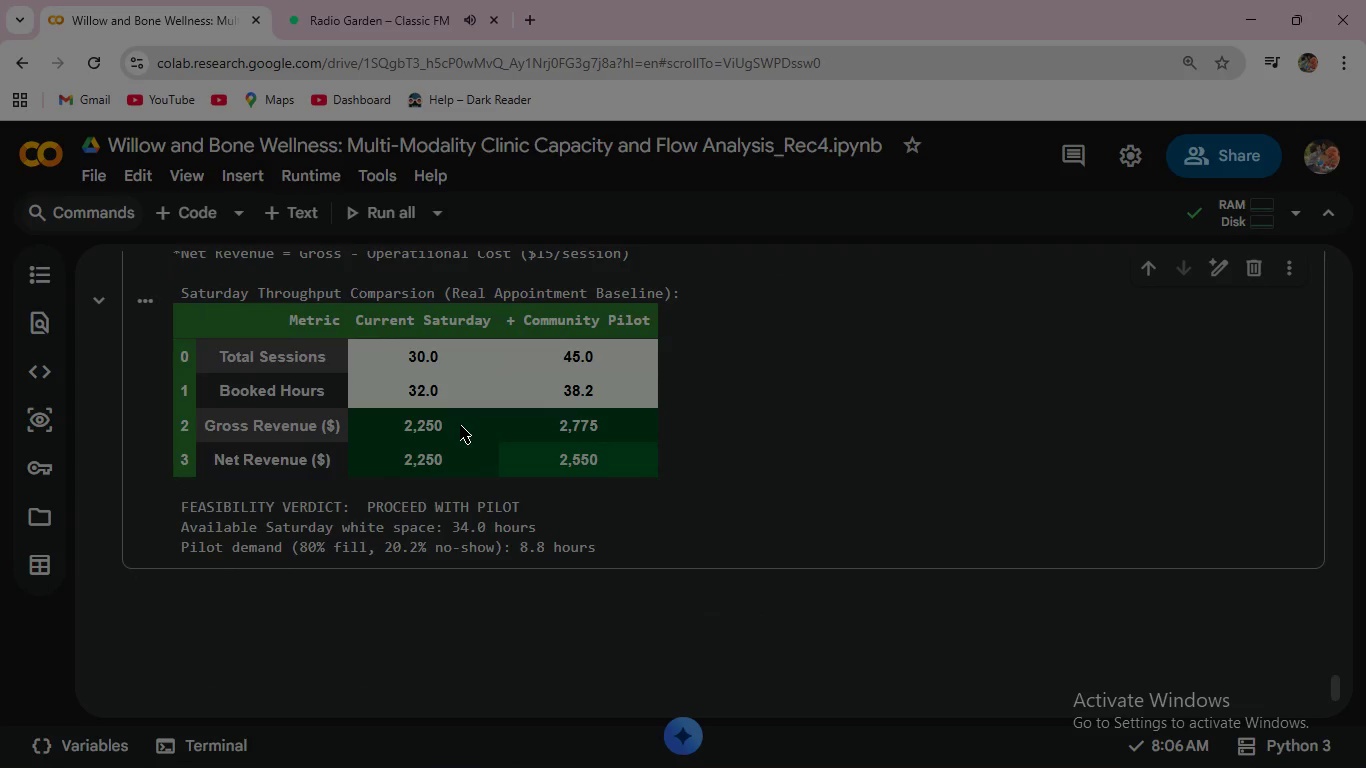 
scroll: coordinate [460, 425], scroll_direction: up, amount: 6.0
 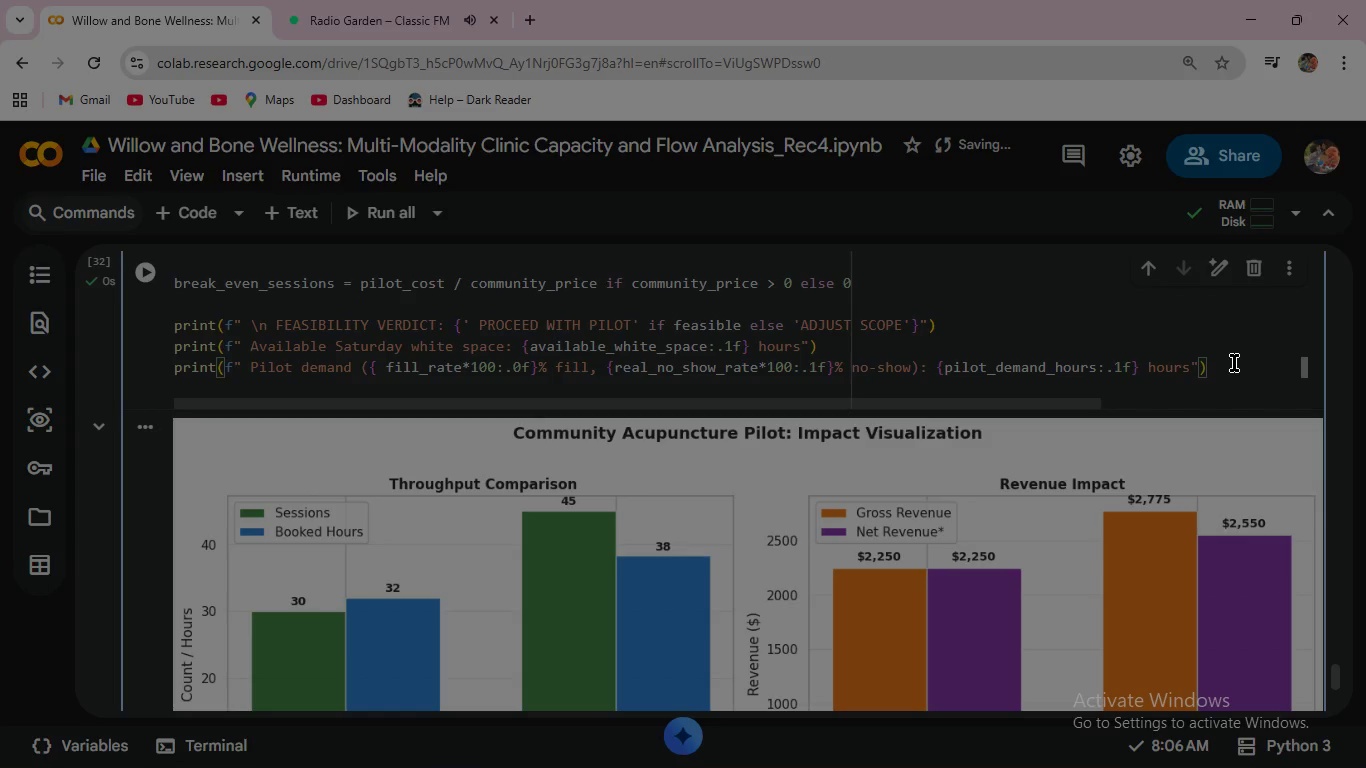 
wait(20.75)
 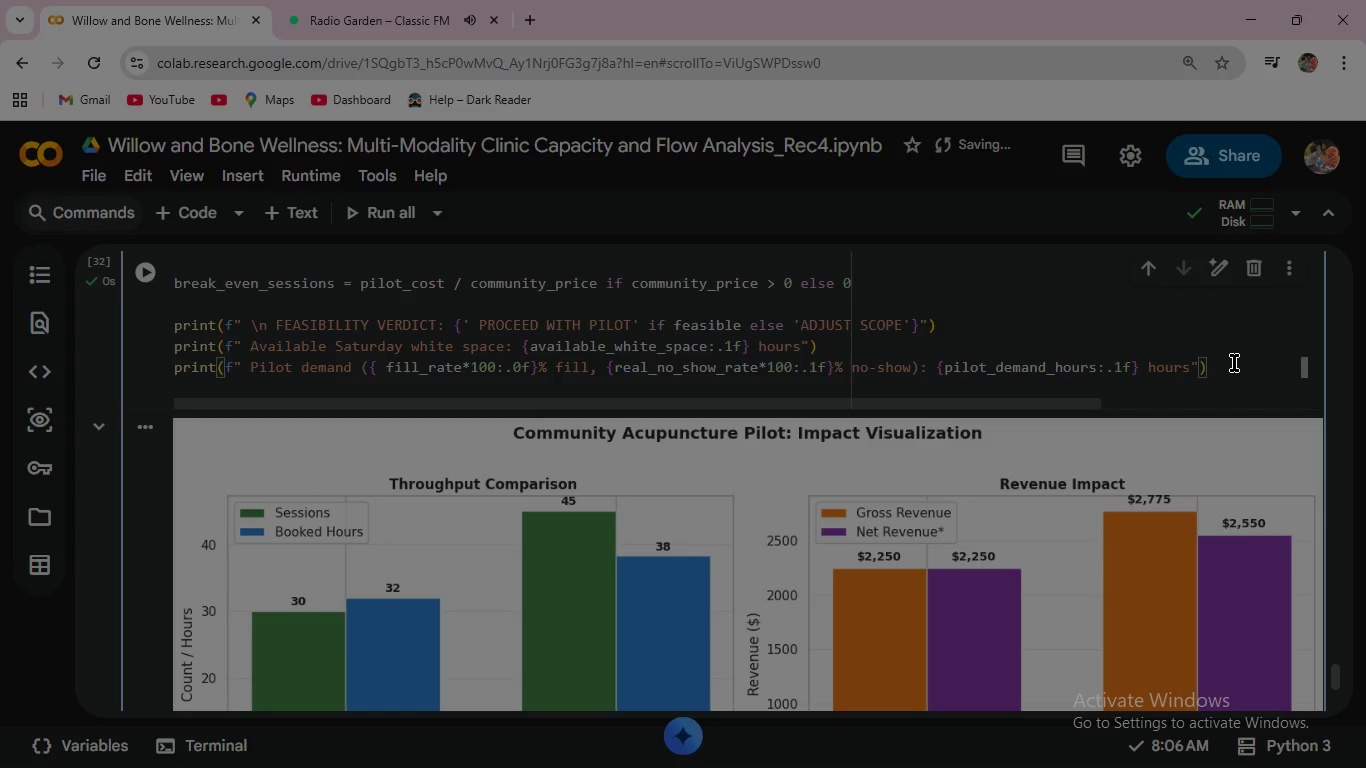 
key(Enter)
 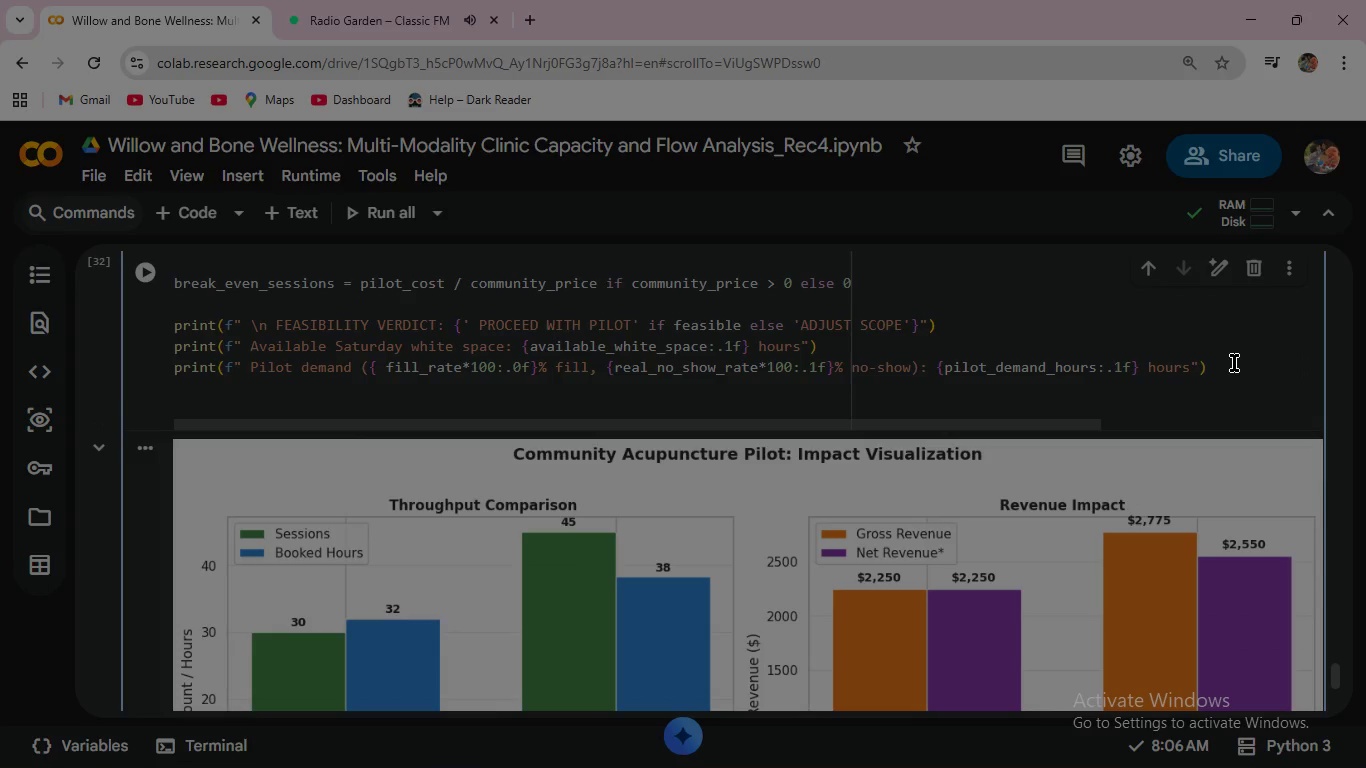 
type(print(f" Pilot net reve)
 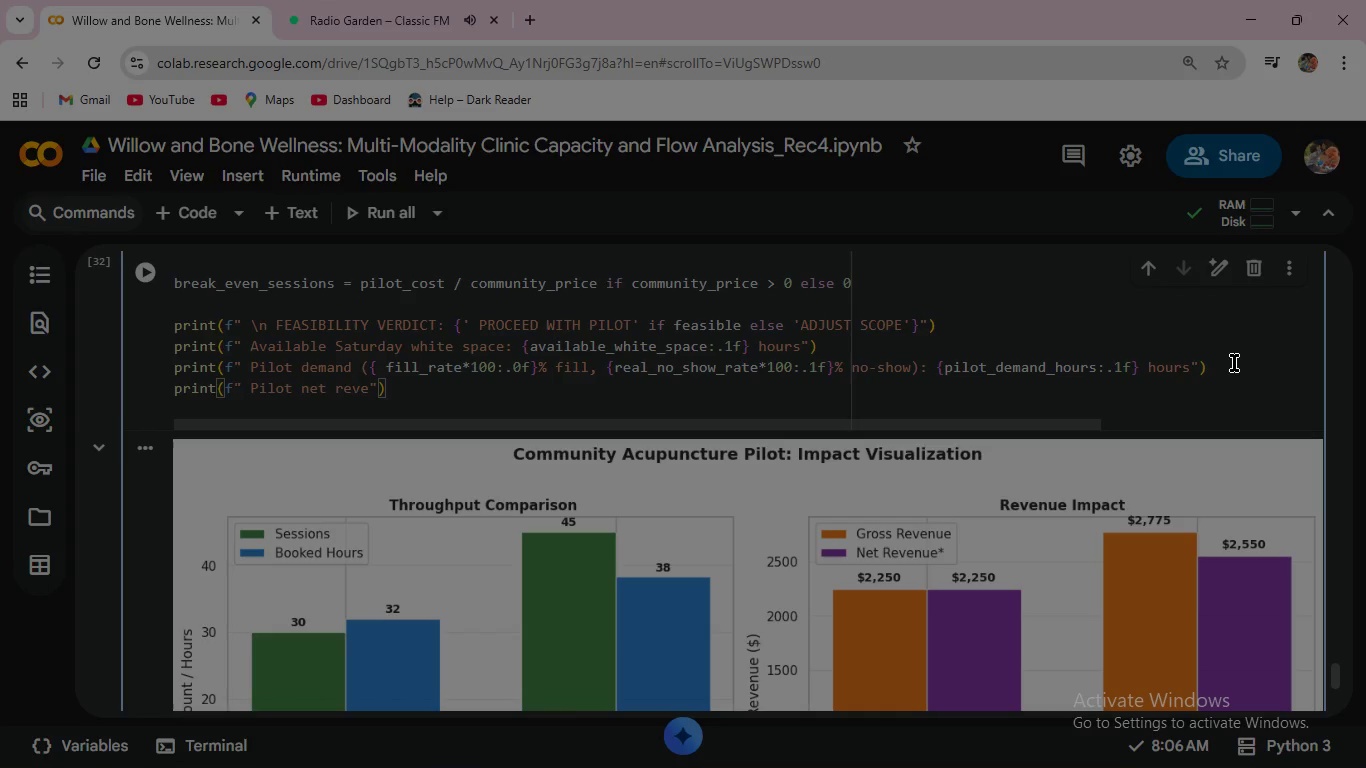 
wait(7.05)
 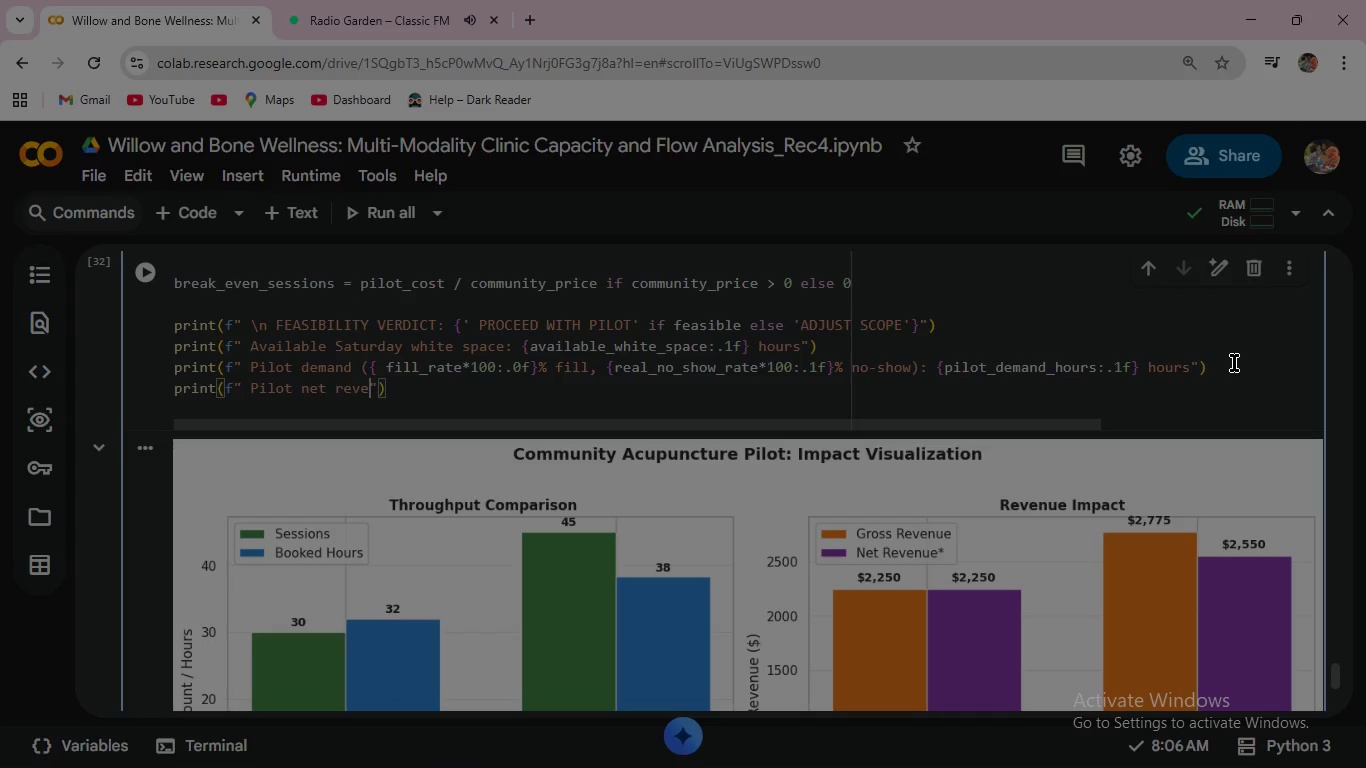 
type(nue: ${pilot_net:,.0f)
 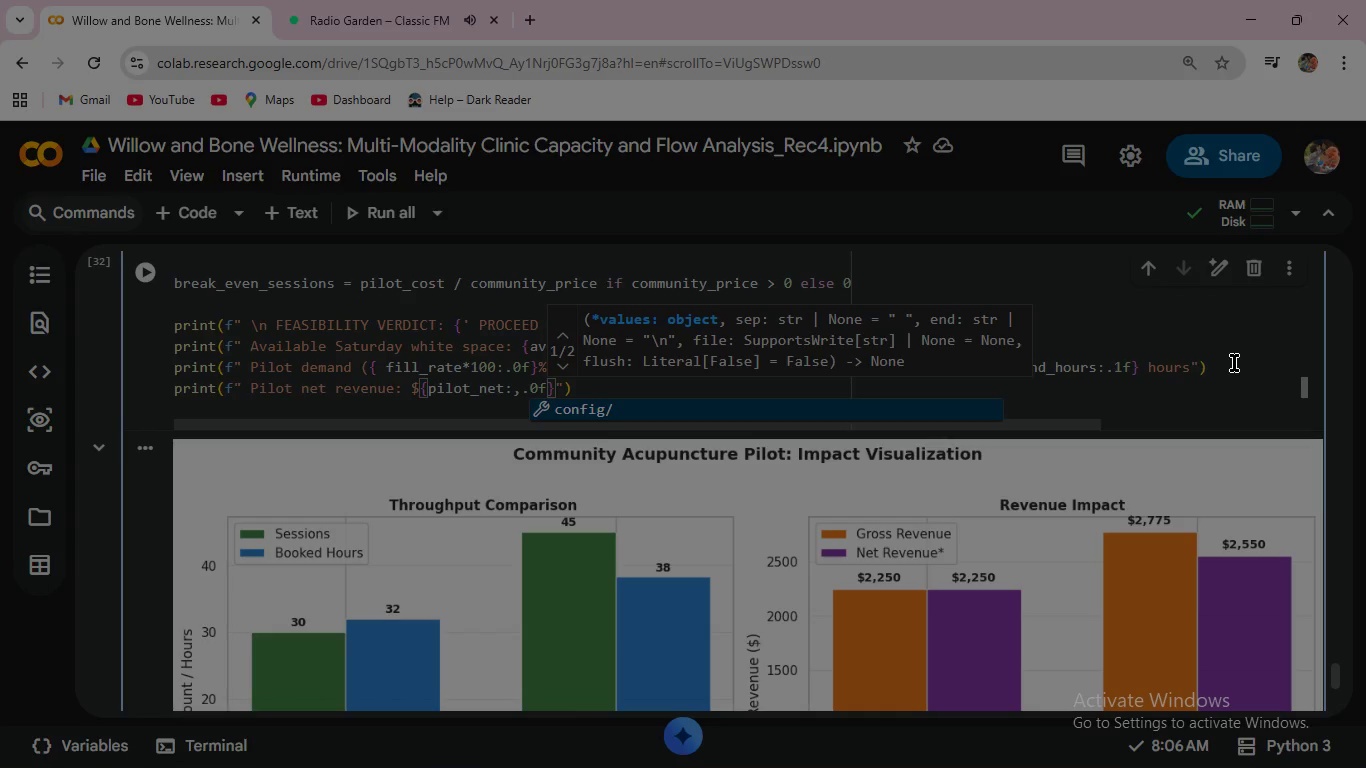 
key(ArrowRight)
 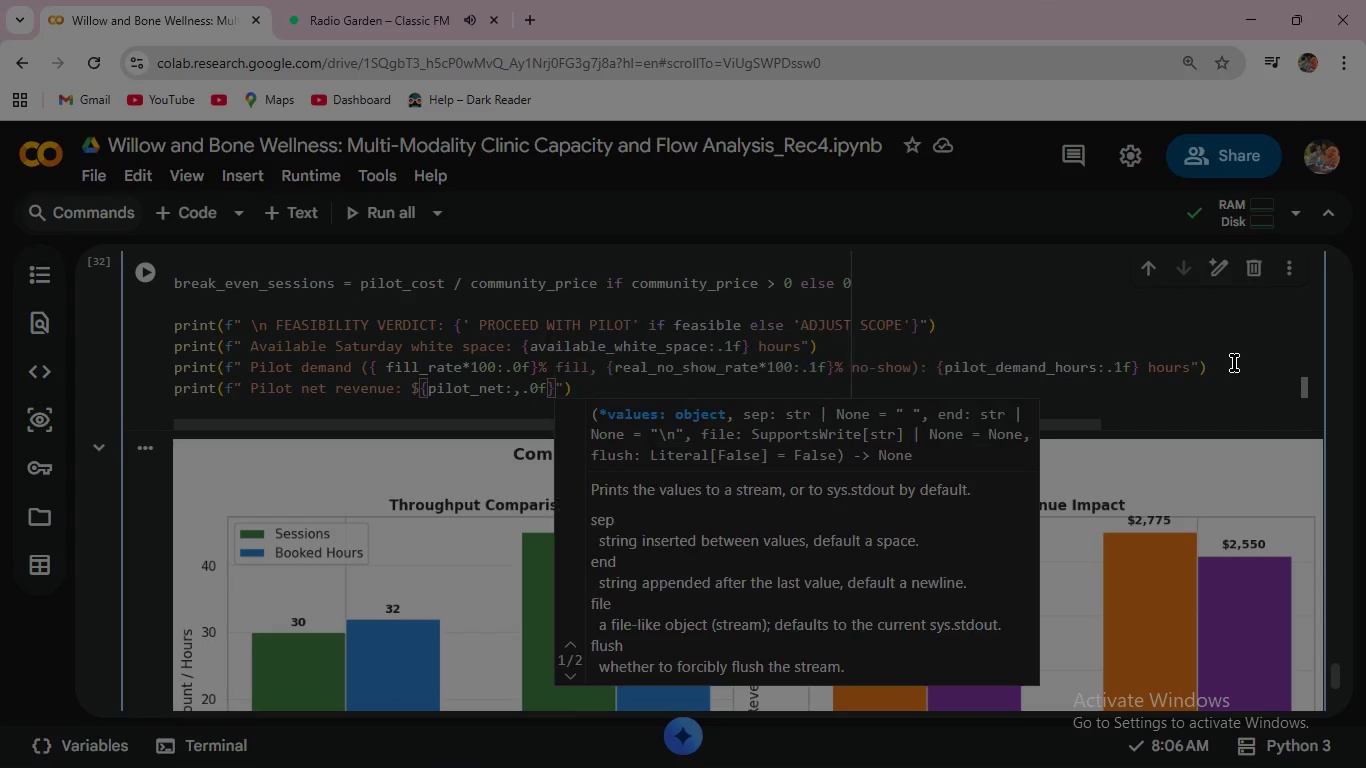 
type(/week )
 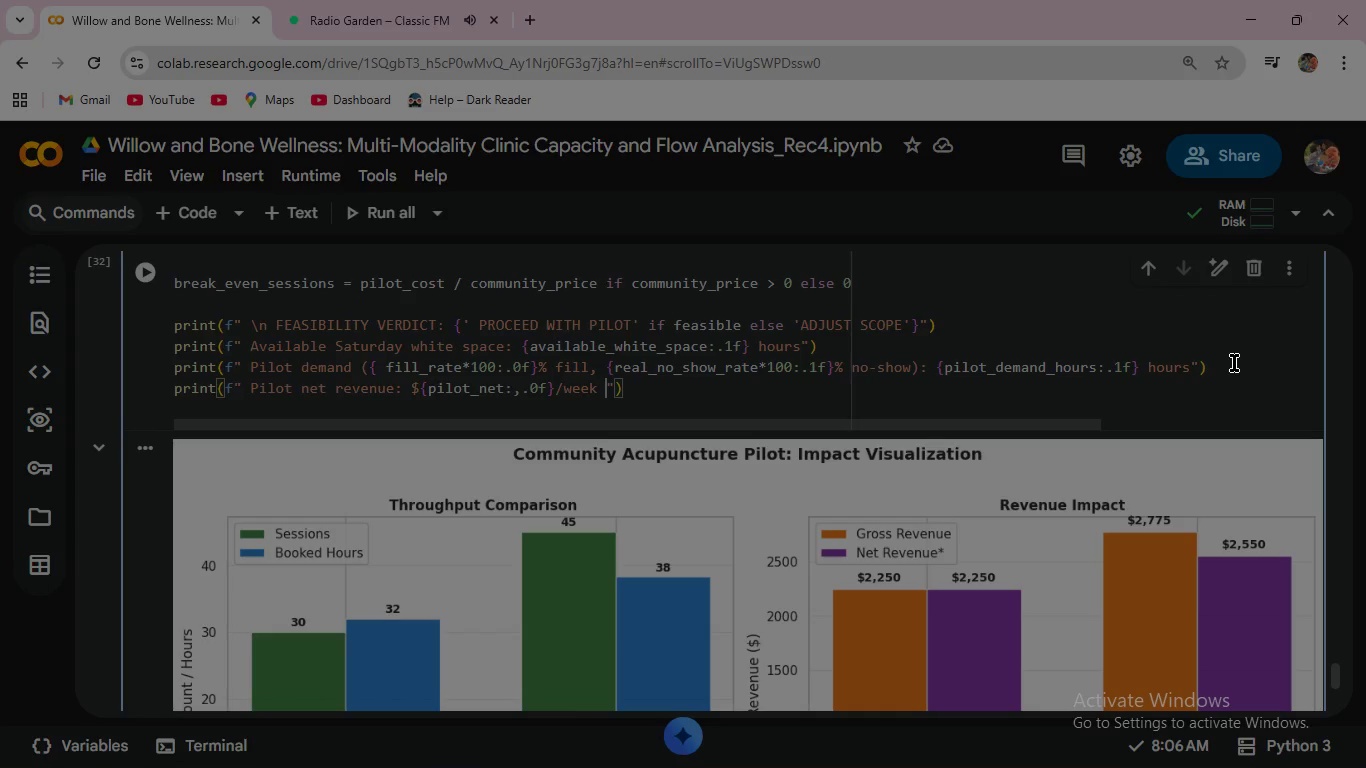 
wait(6.31)
 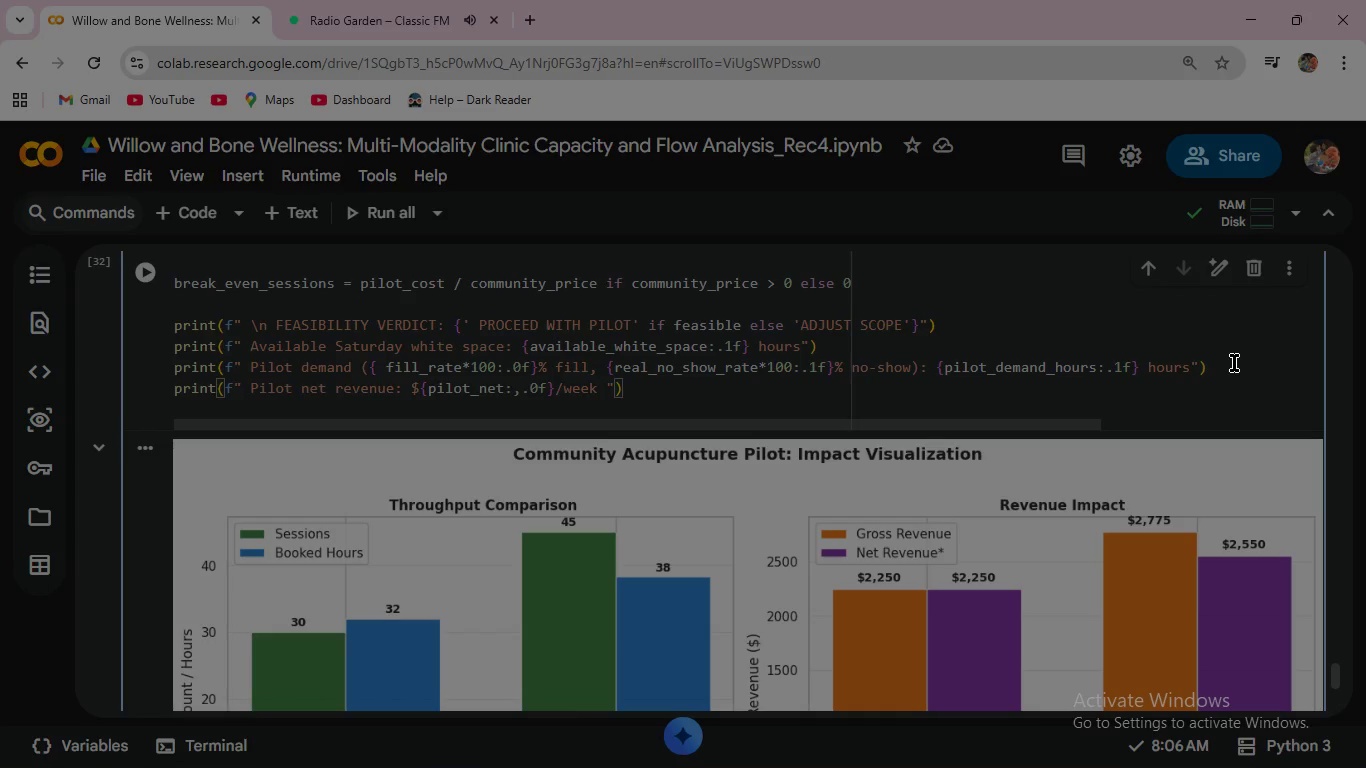 
type((break-even at {break)
 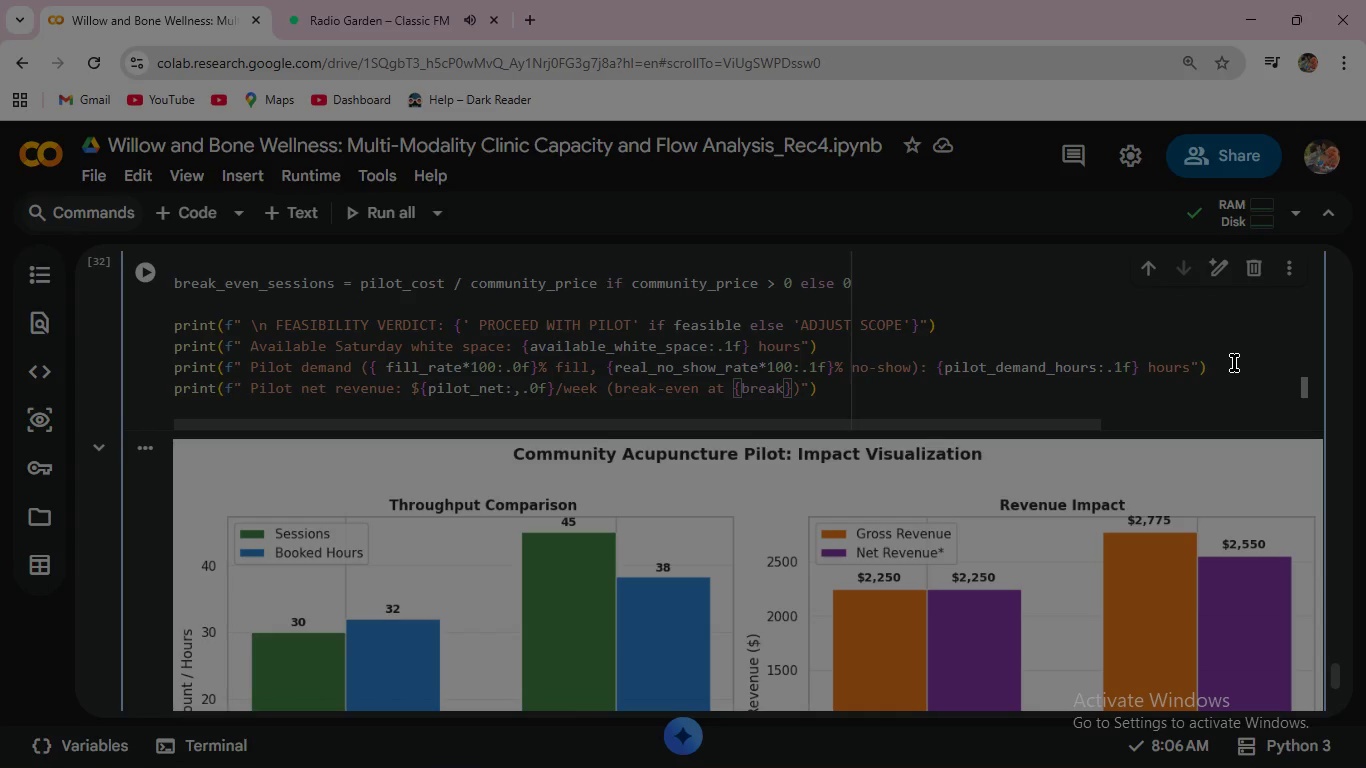 
key(ArrowDown)
 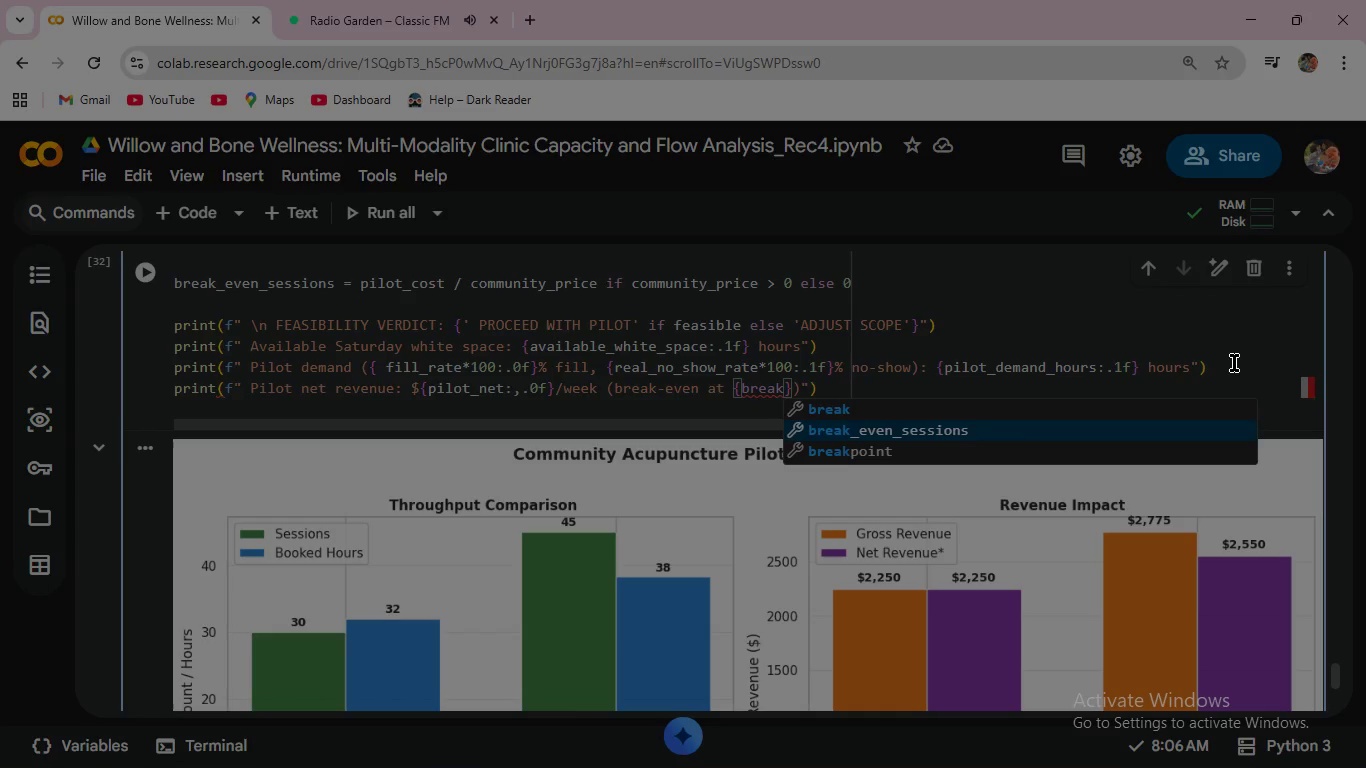 
key(Enter)
 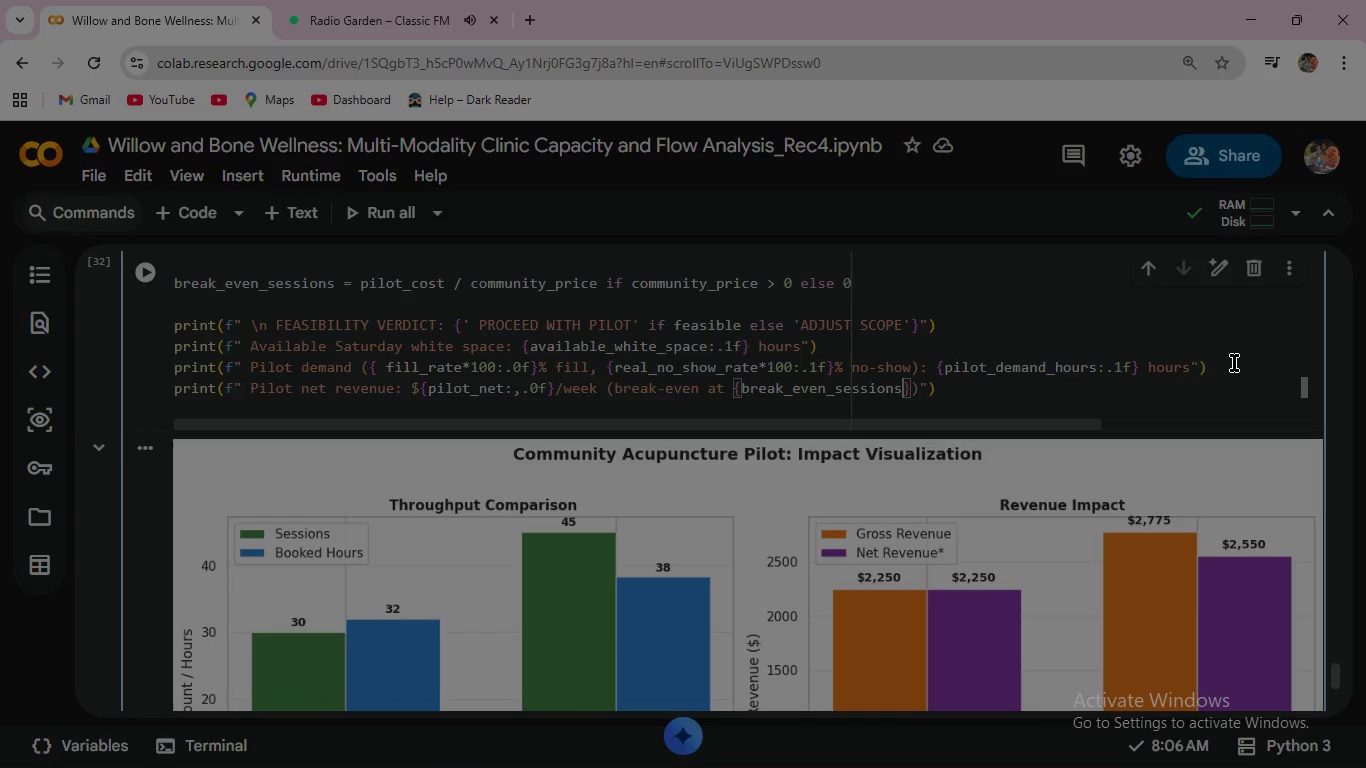 
type(:.0f)
 